 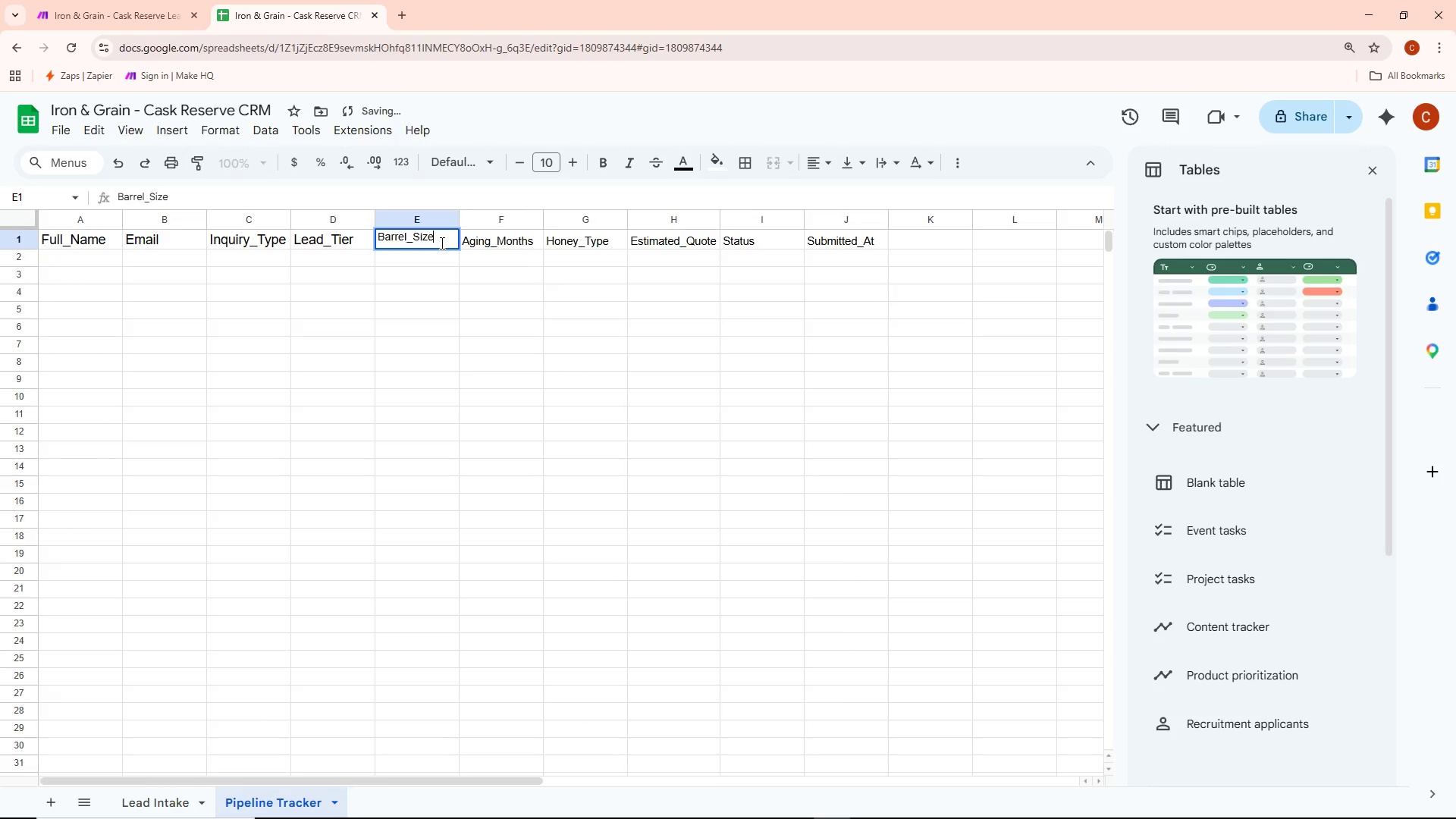 
key(Control+ControlLeft)
 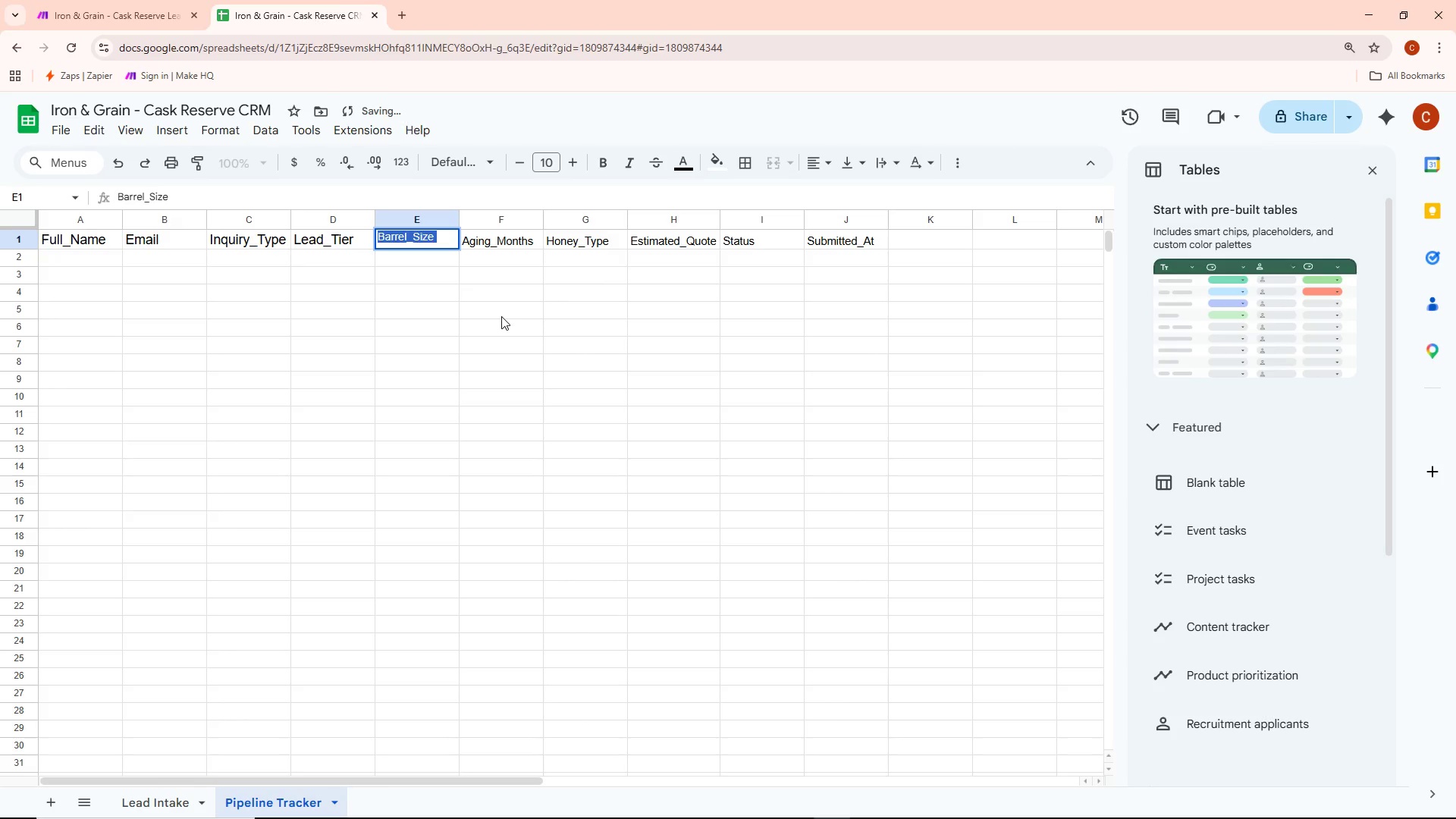 
key(Control+A)
 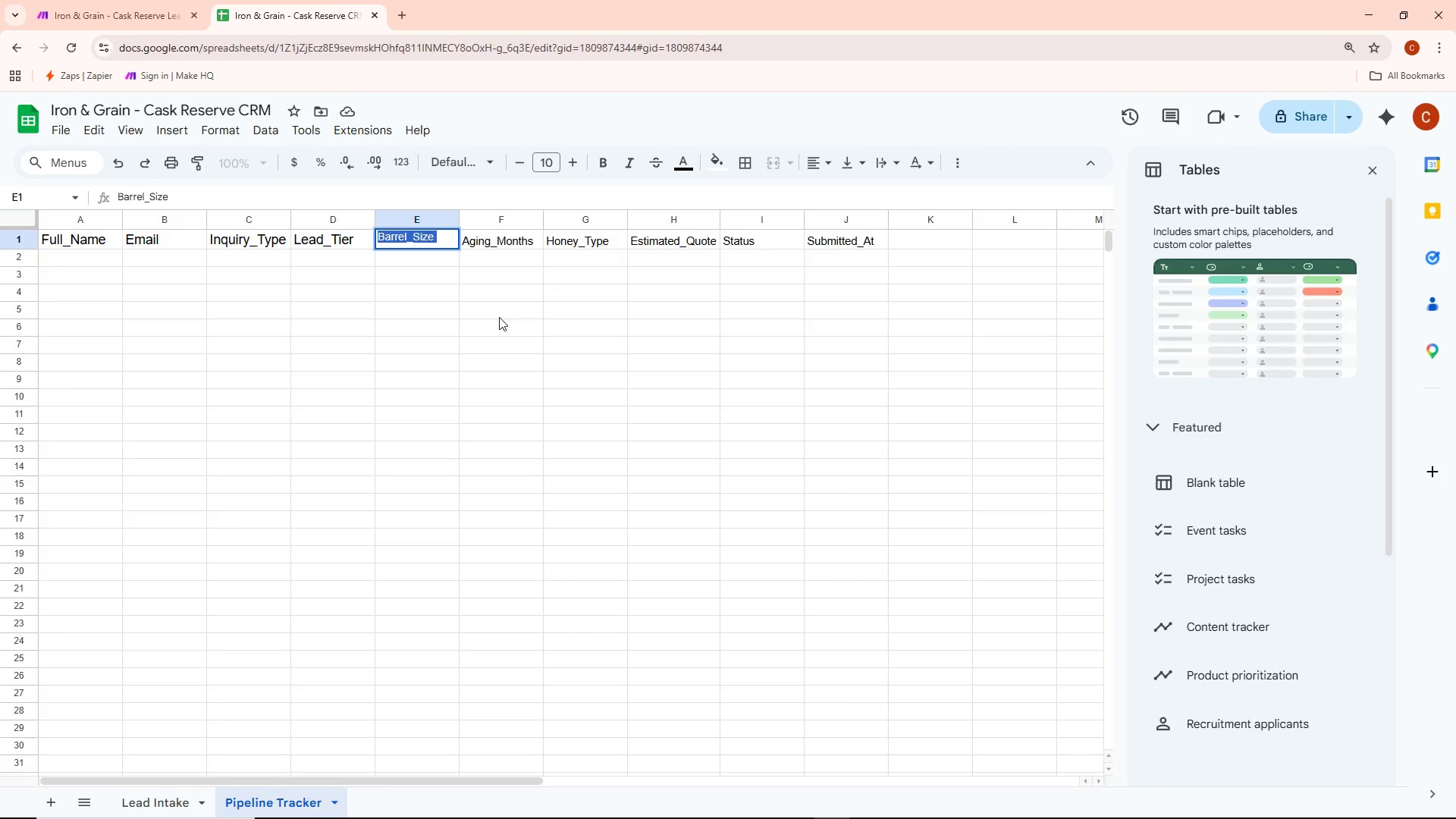 
wait(6.83)
 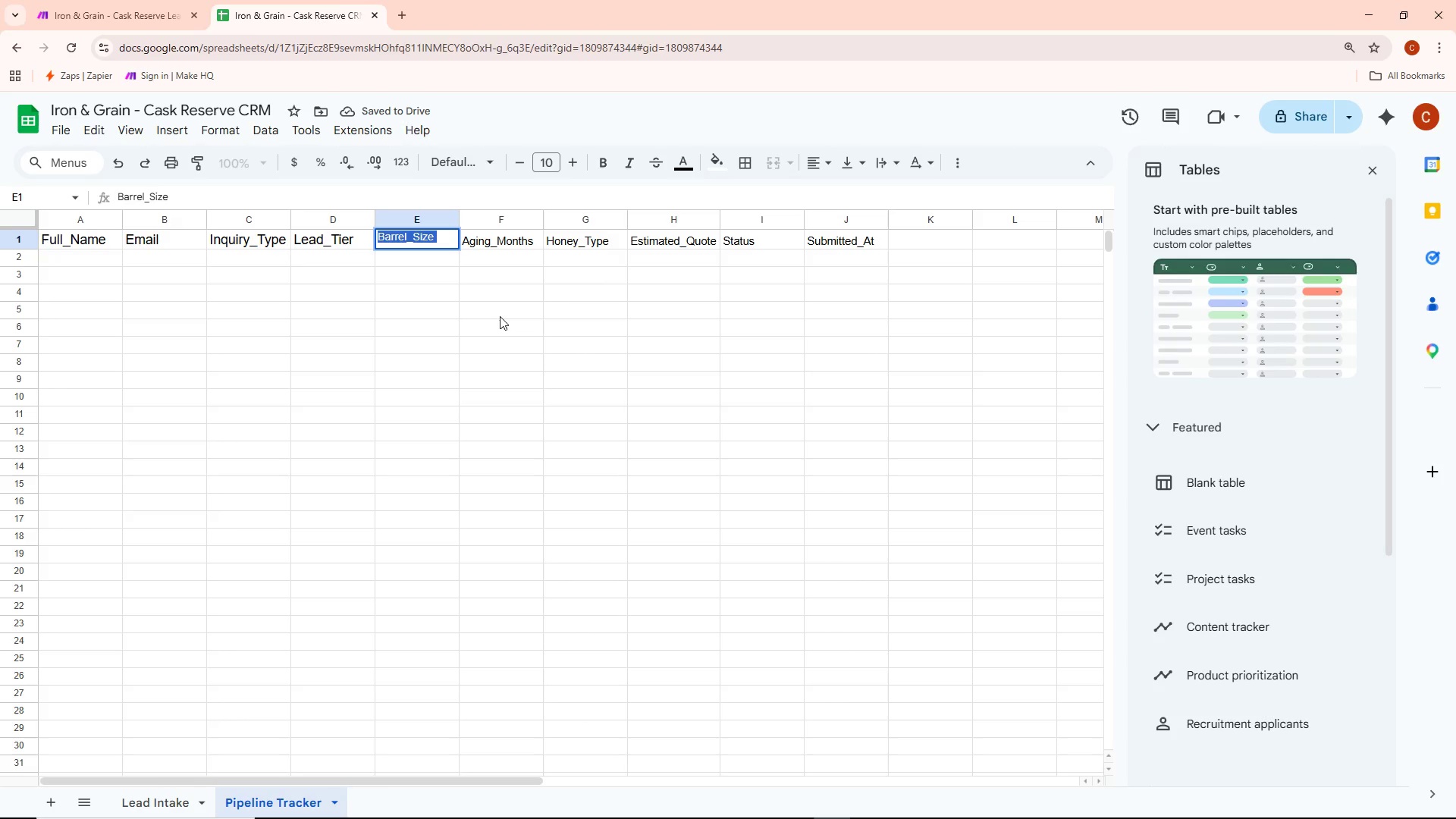 
left_click([553, 348])
 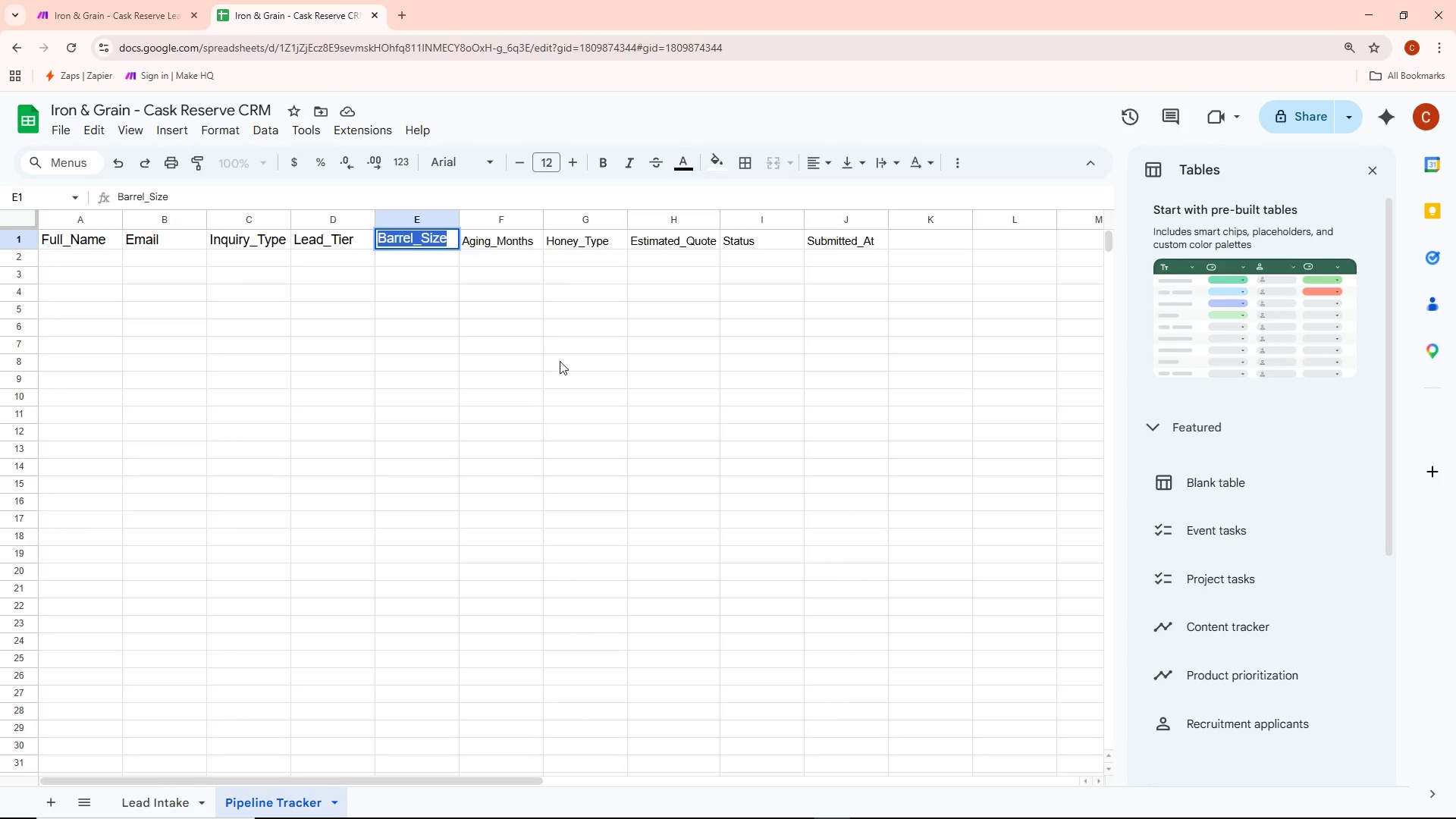 
wait(14.66)
 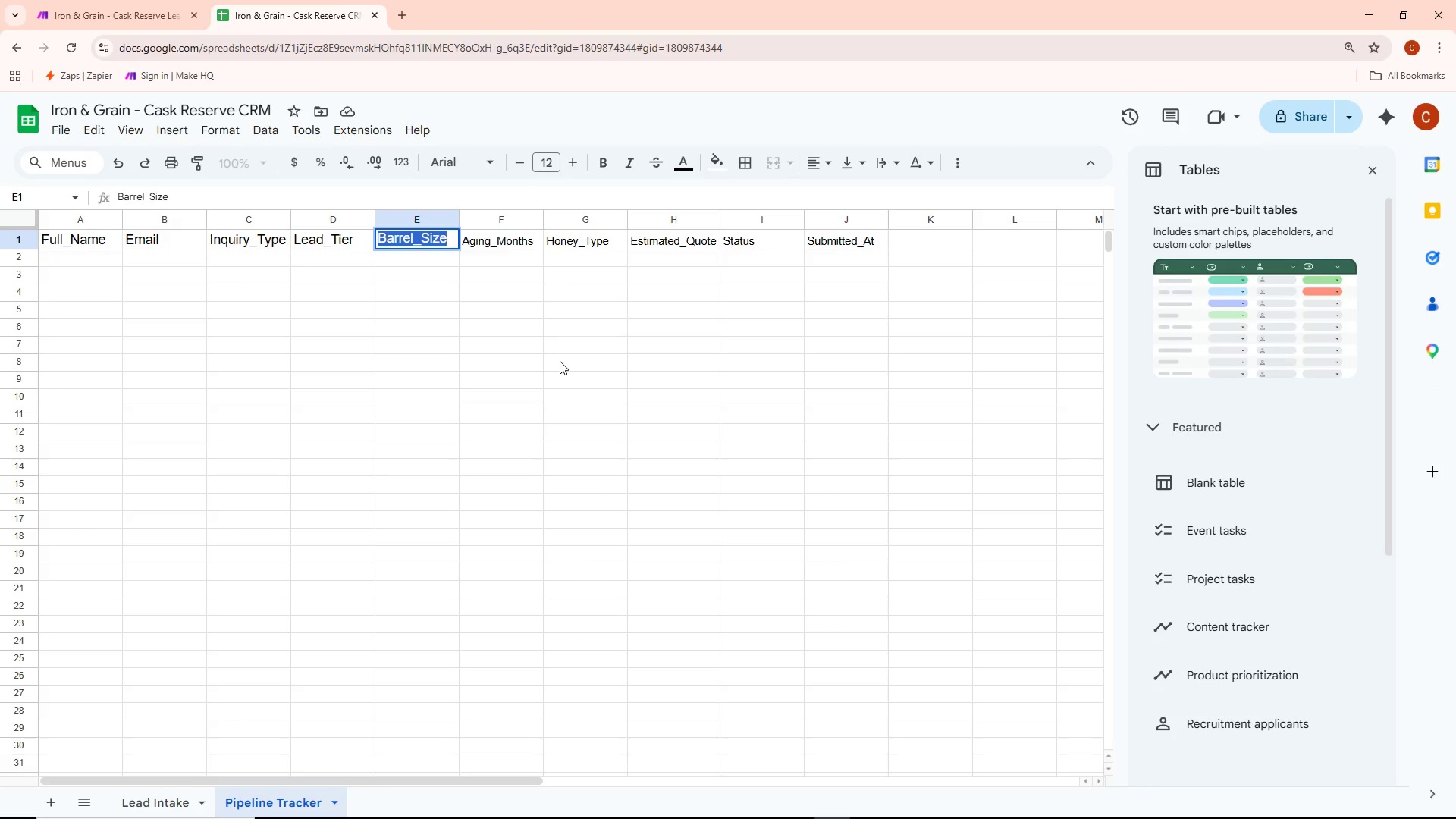 
left_click([488, 244])
 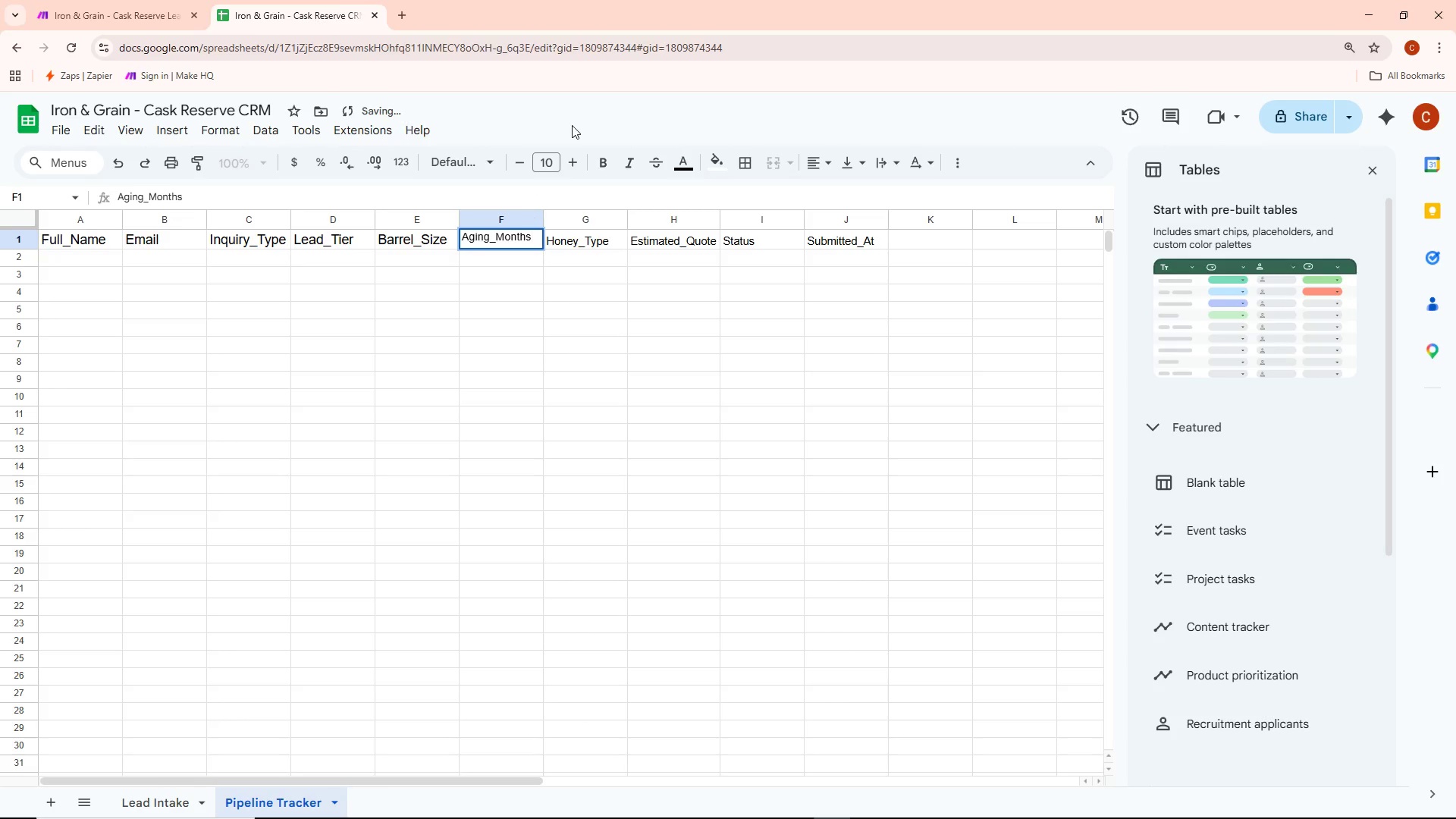 
key(Control+ControlLeft)
 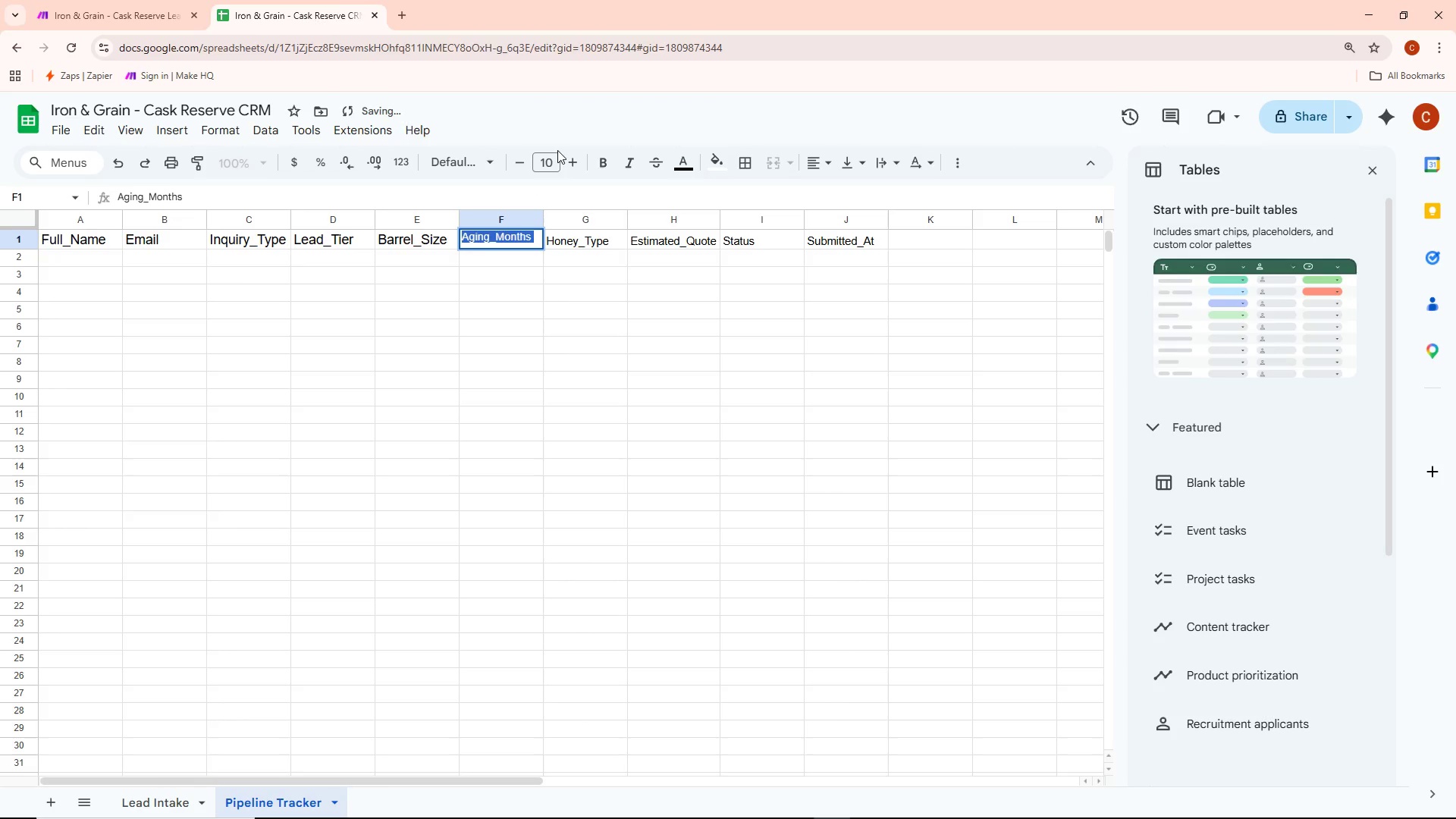 
key(Control+A)
 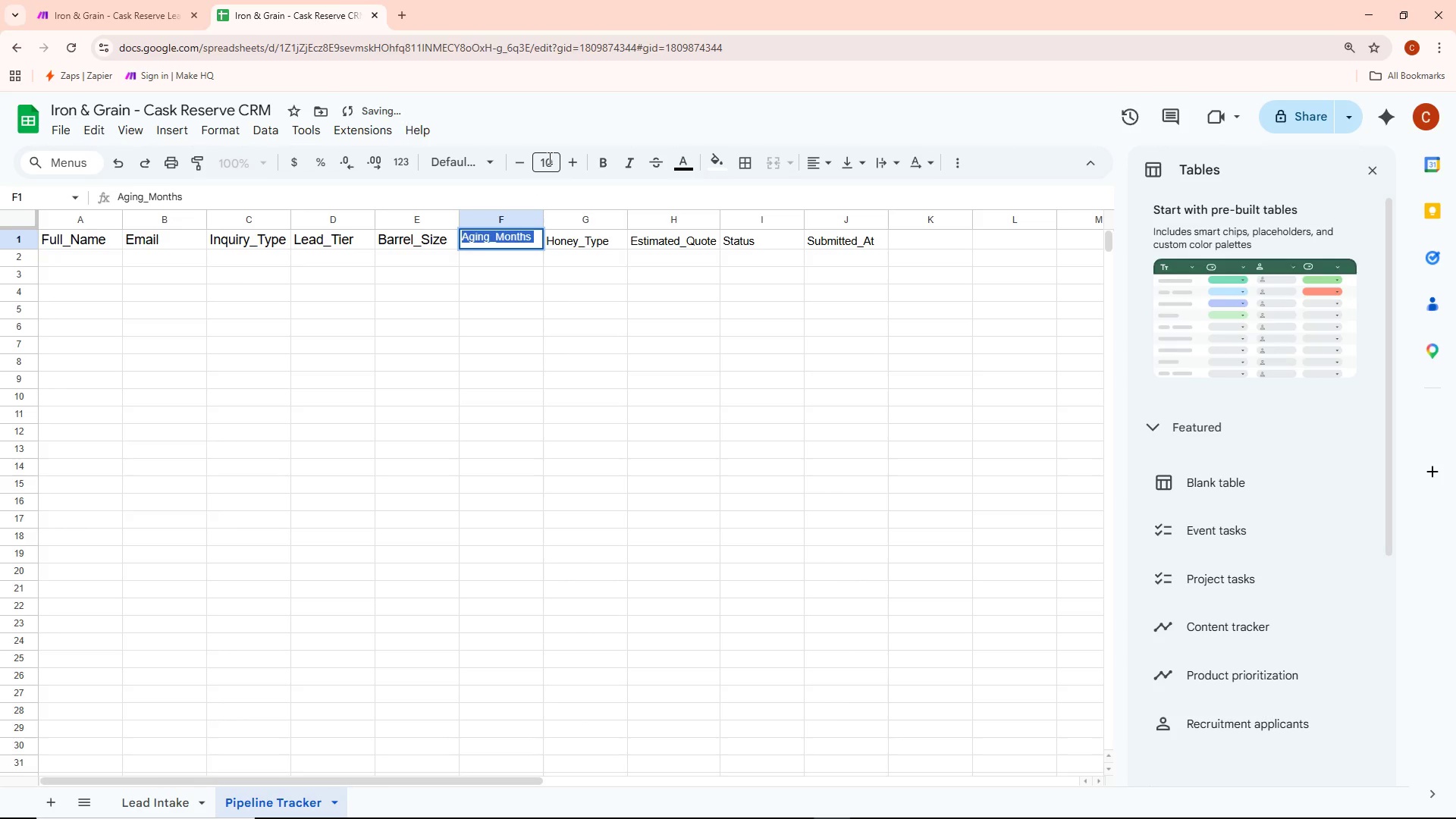 
left_click([549, 158])
 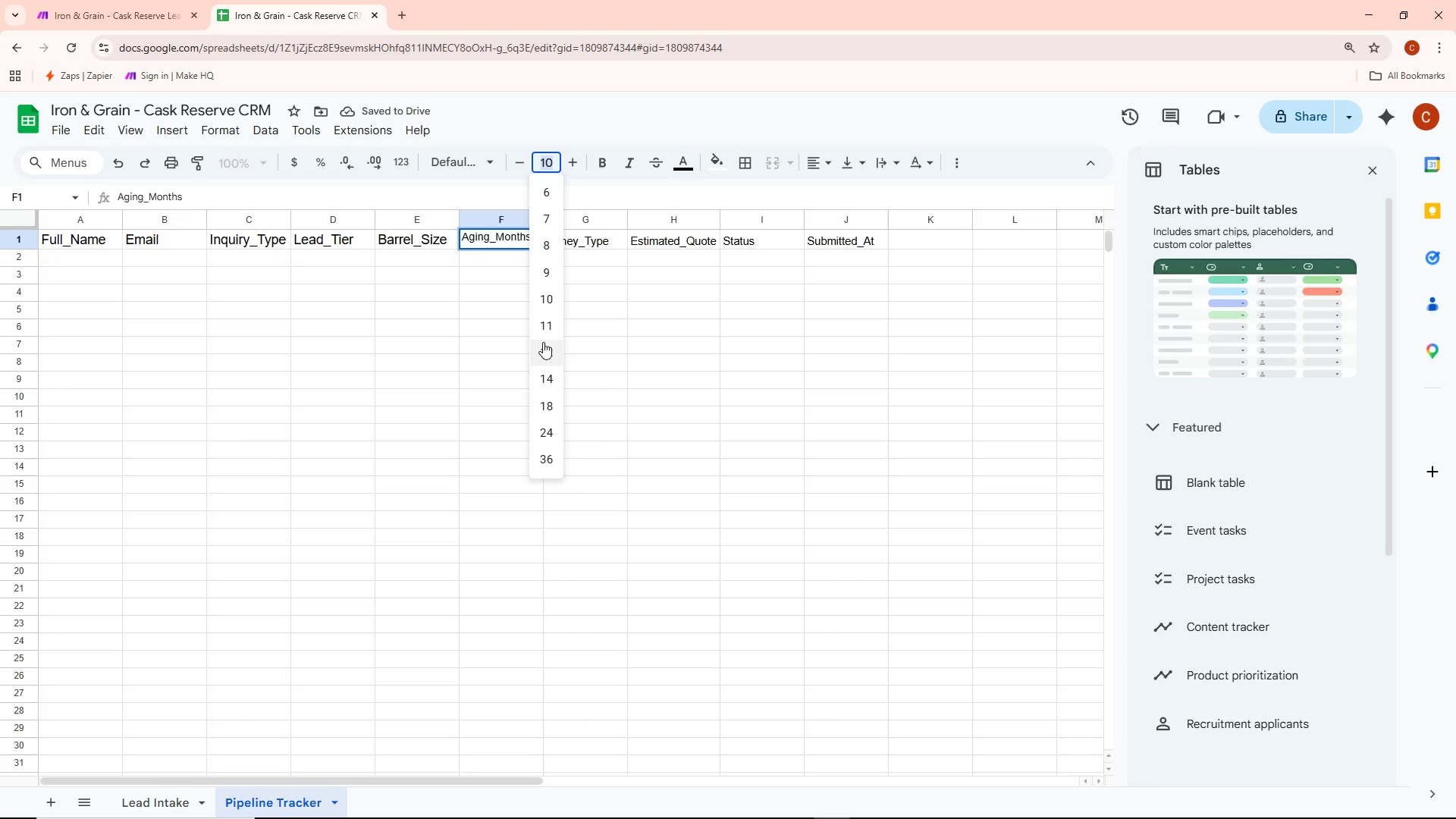 
left_click([544, 350])
 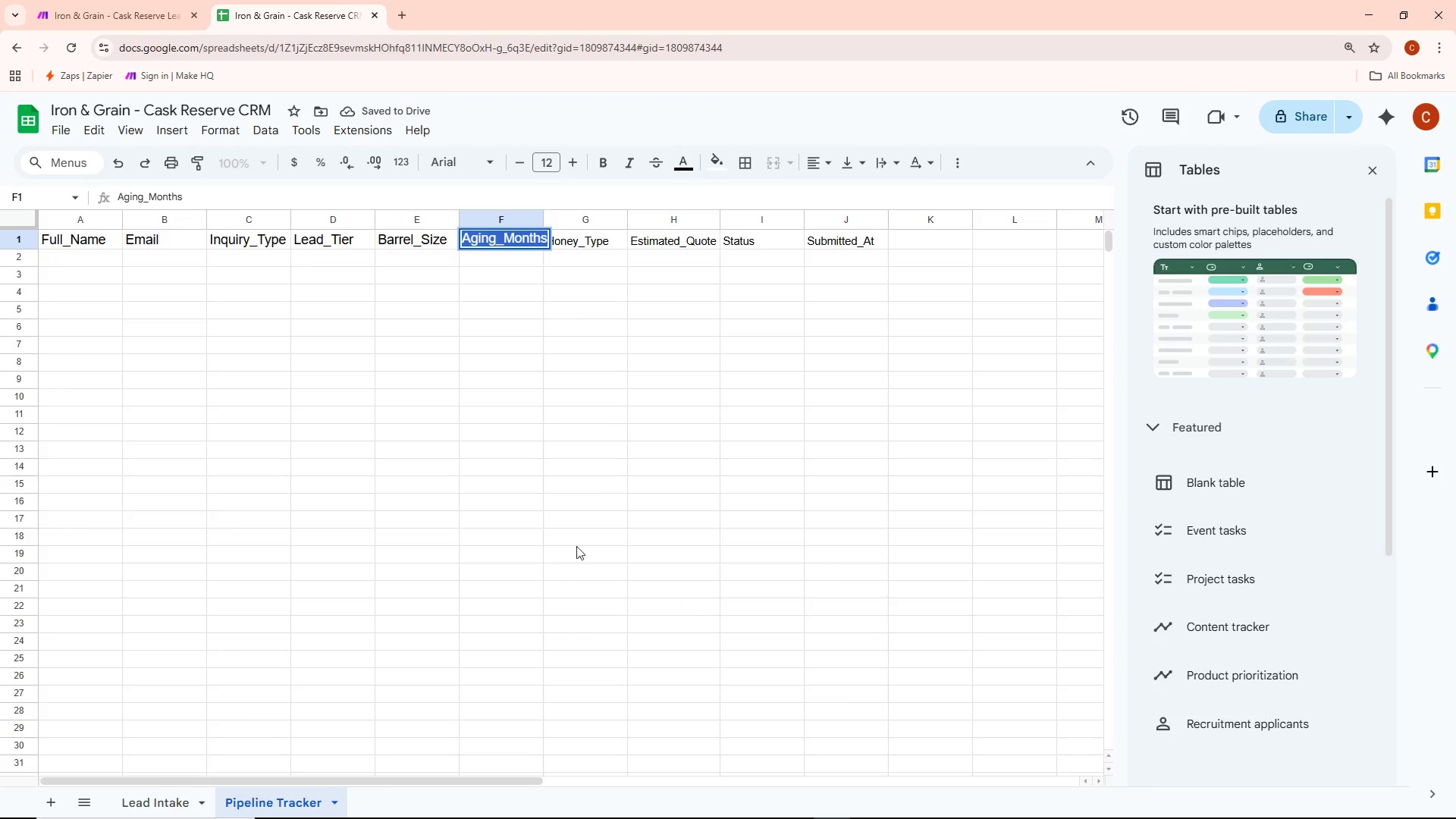 
left_click([563, 539])
 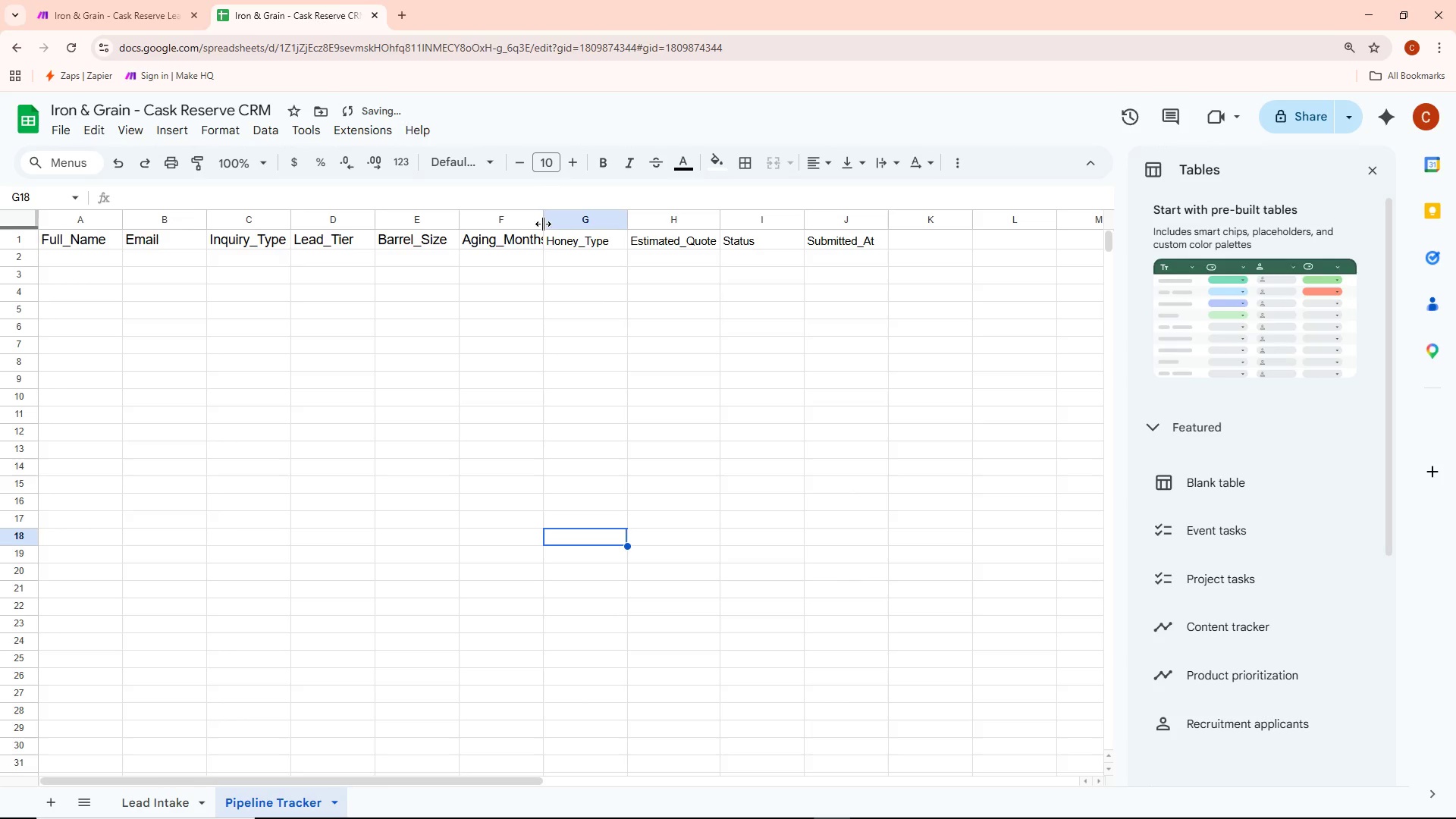 
double_click([544, 222])
 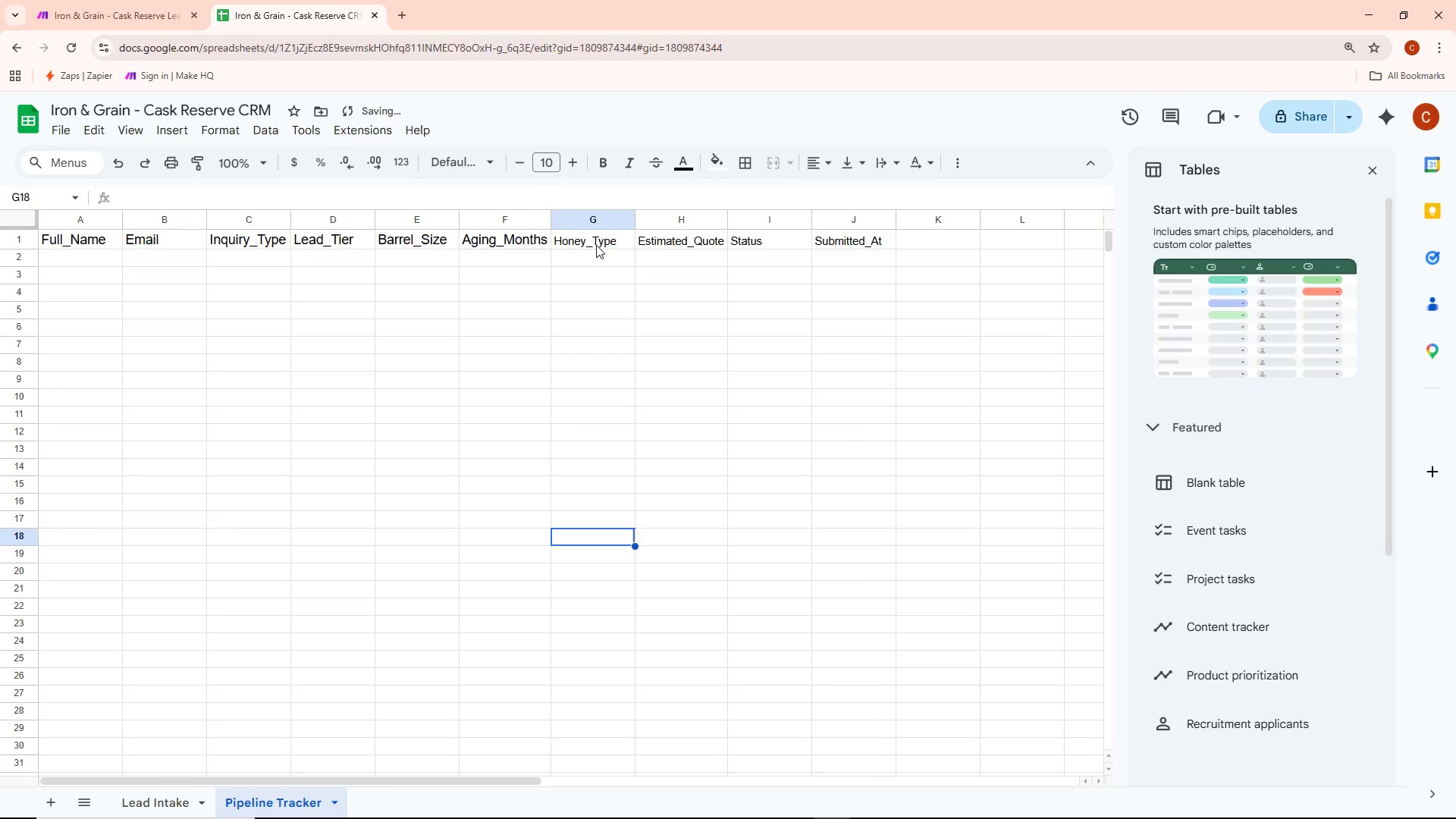 
double_click([596, 246])
 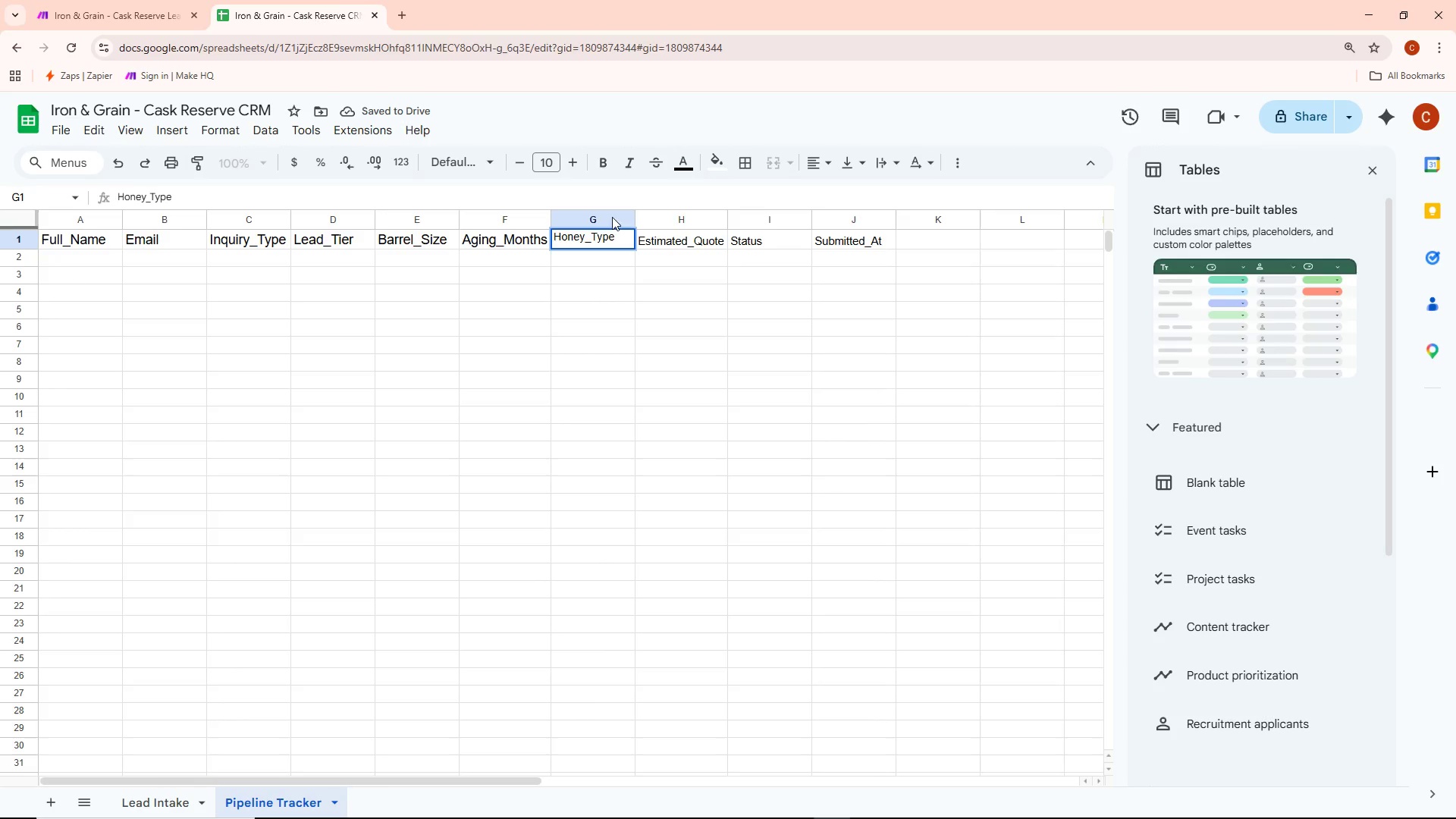 
key(Control+ControlLeft)
 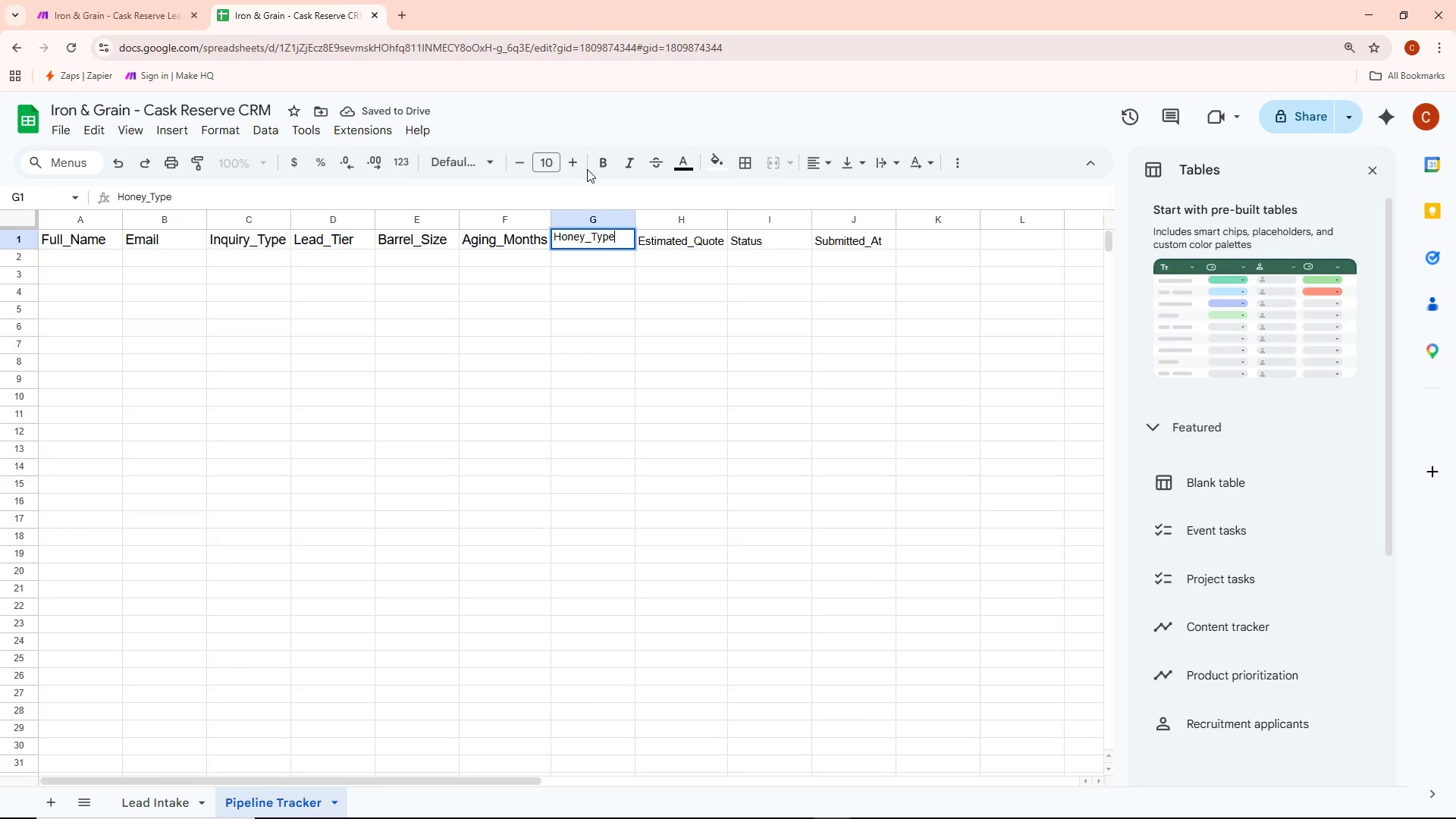 
key(Control+A)
 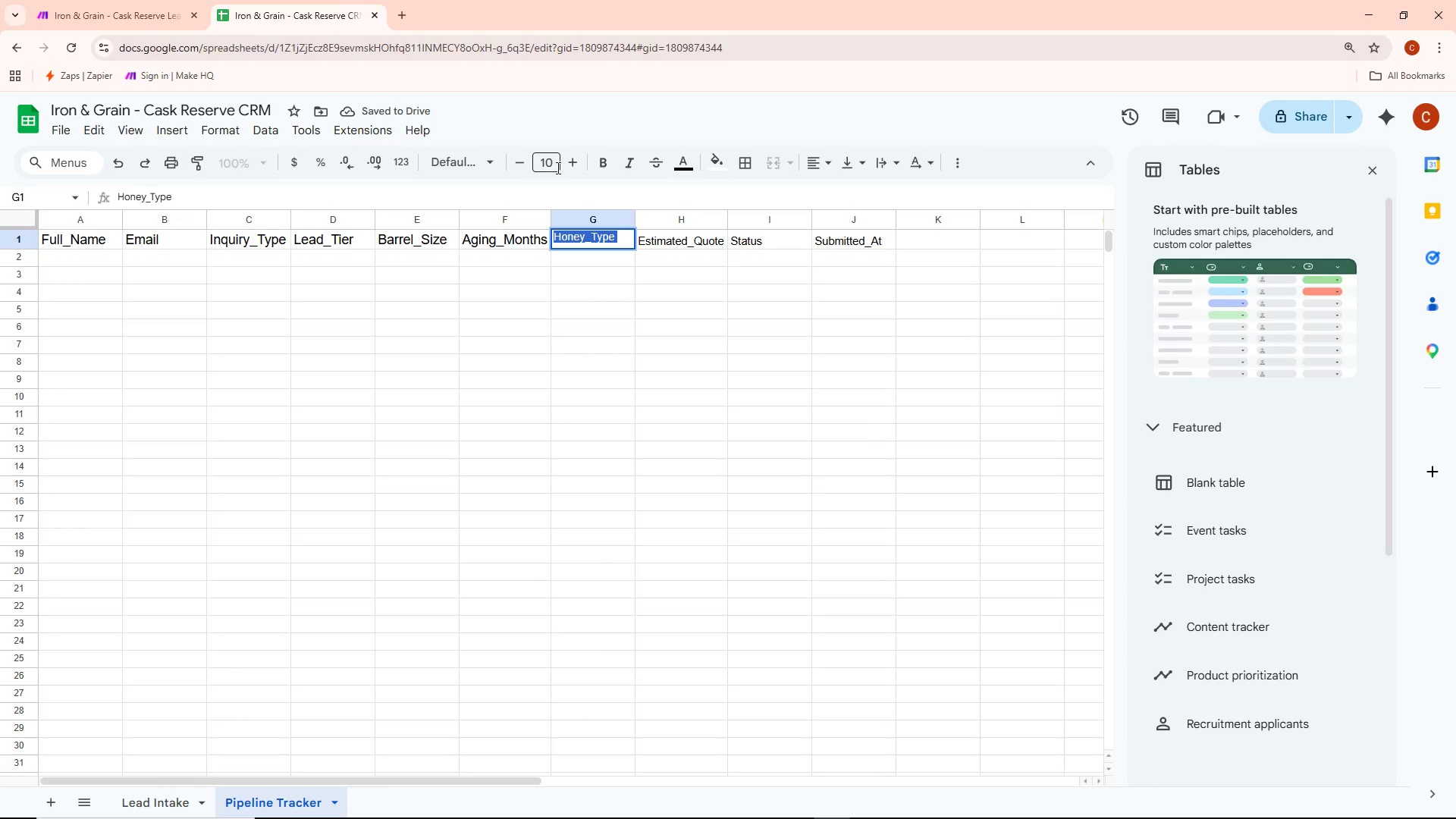 
left_click([548, 165])
 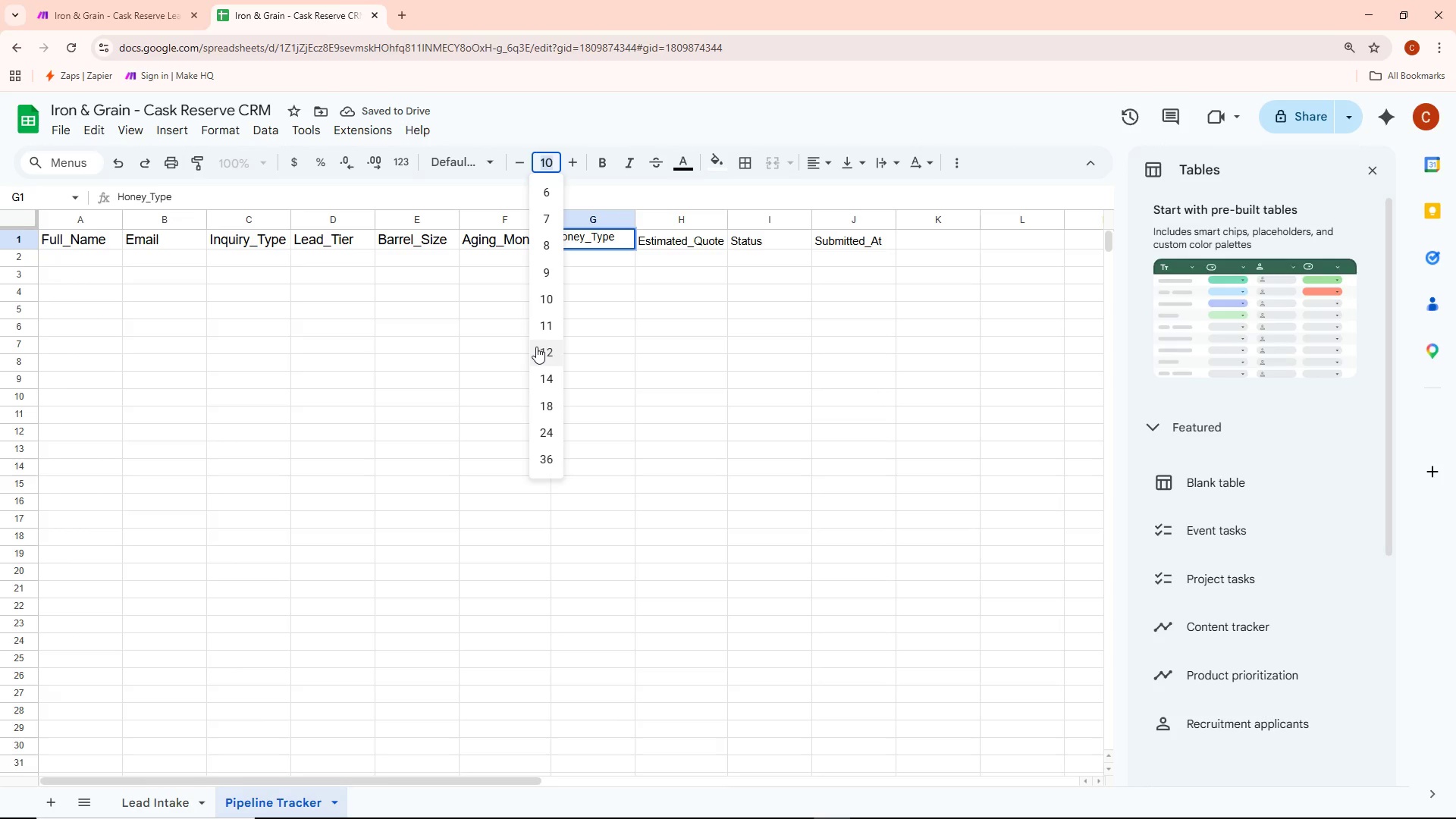 
left_click([541, 347])
 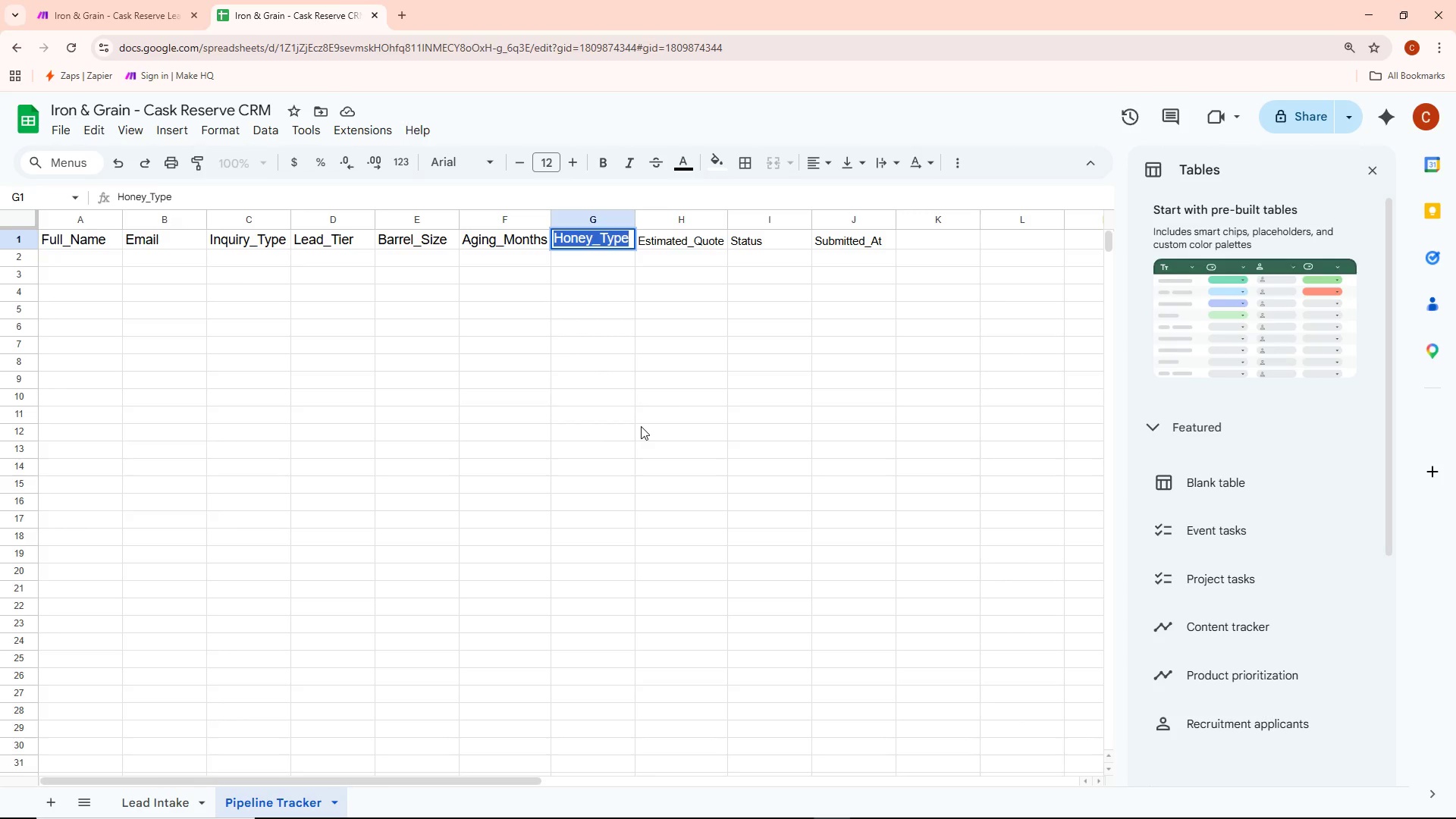 
wait(16.34)
 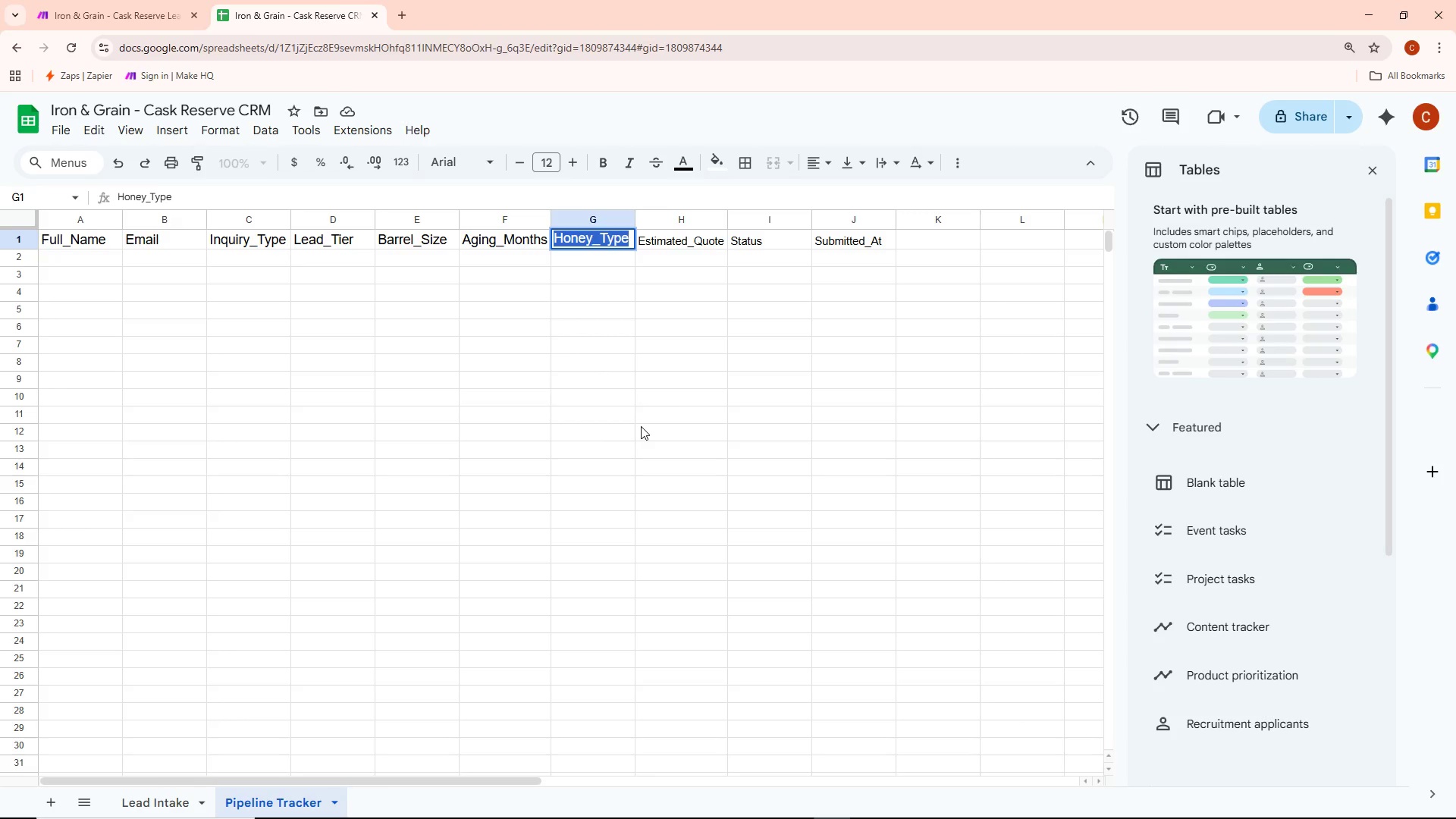 
double_click([666, 243])
 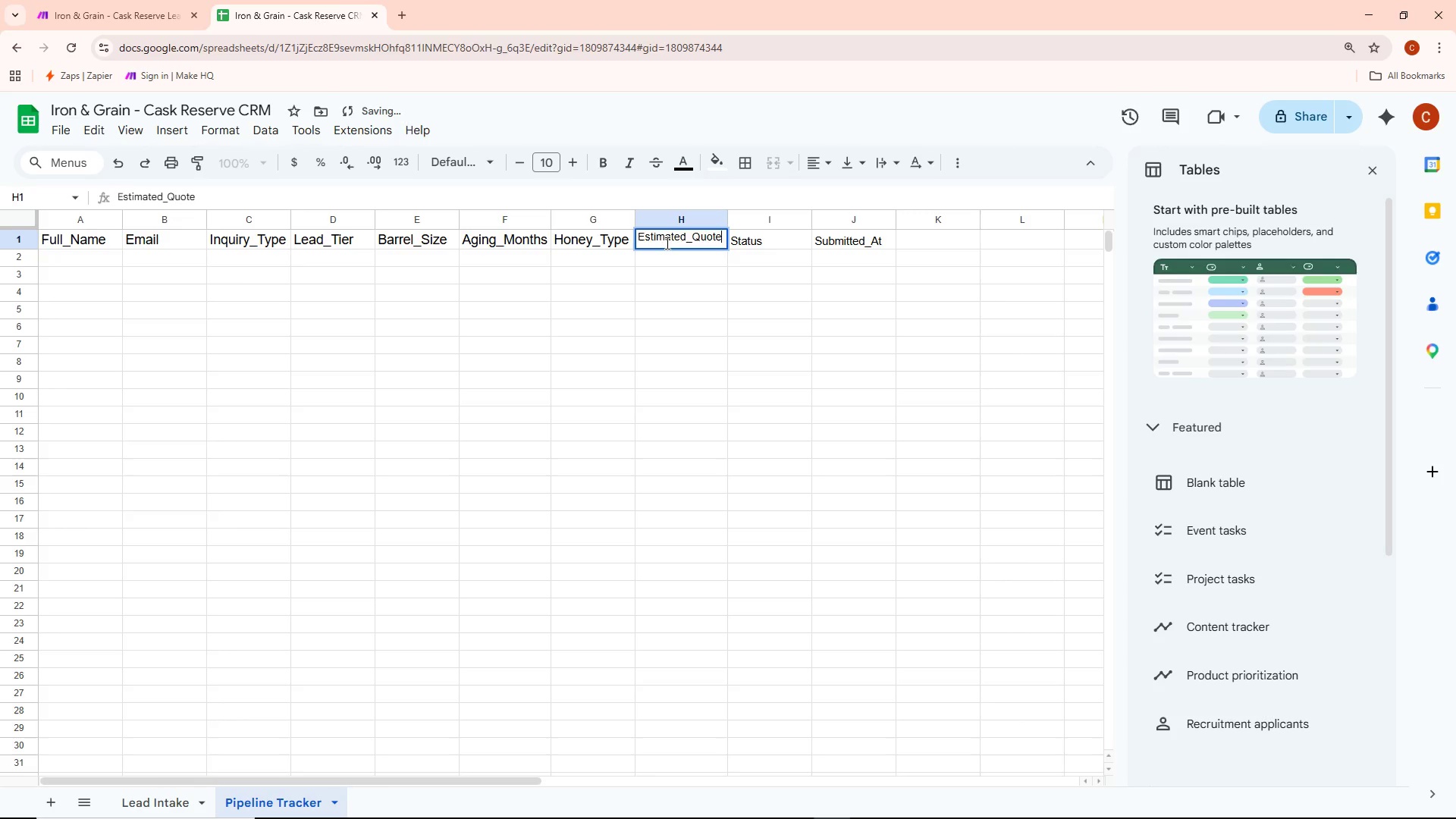 
key(Control+ControlLeft)
 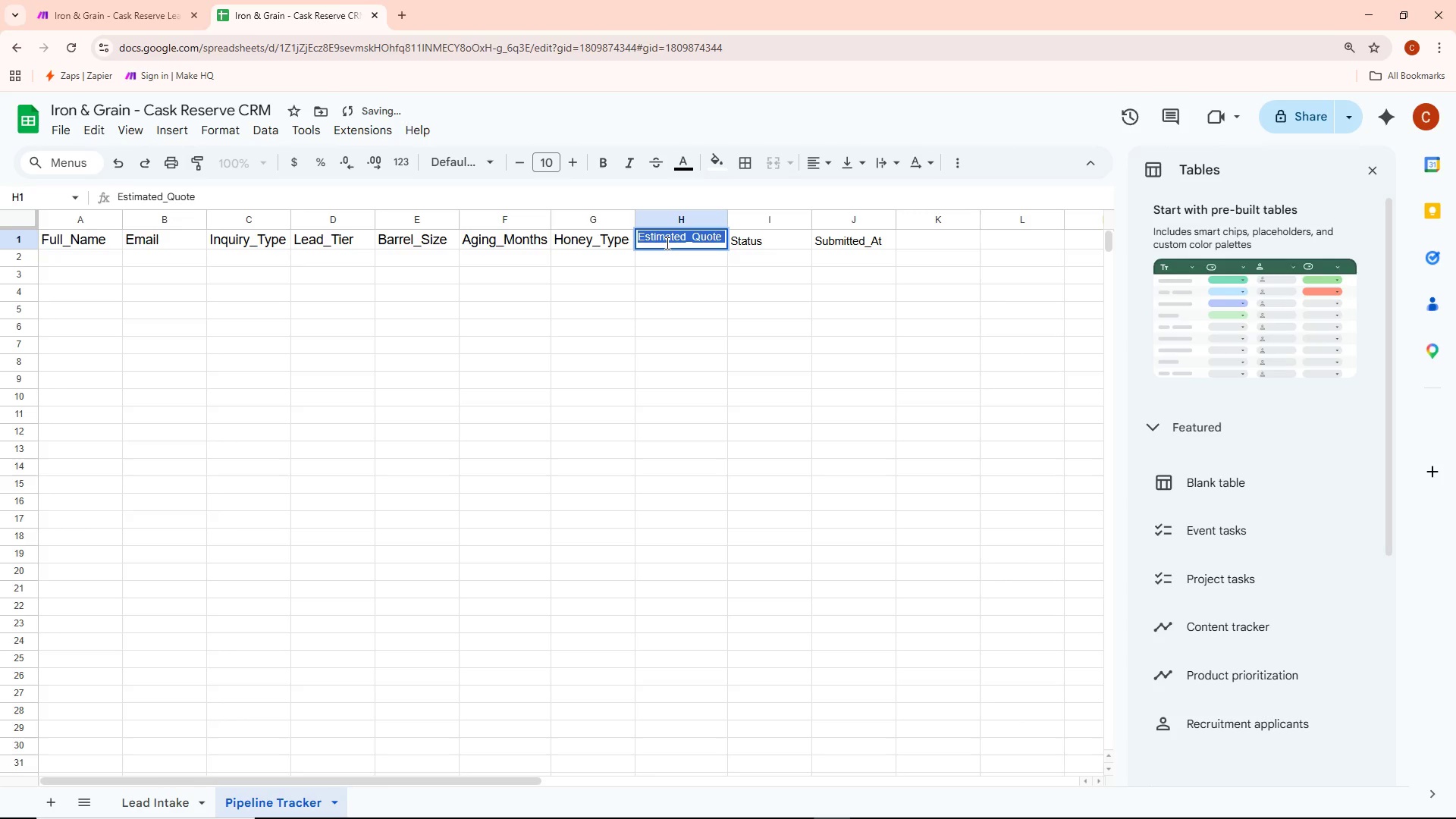 
key(Control+A)
 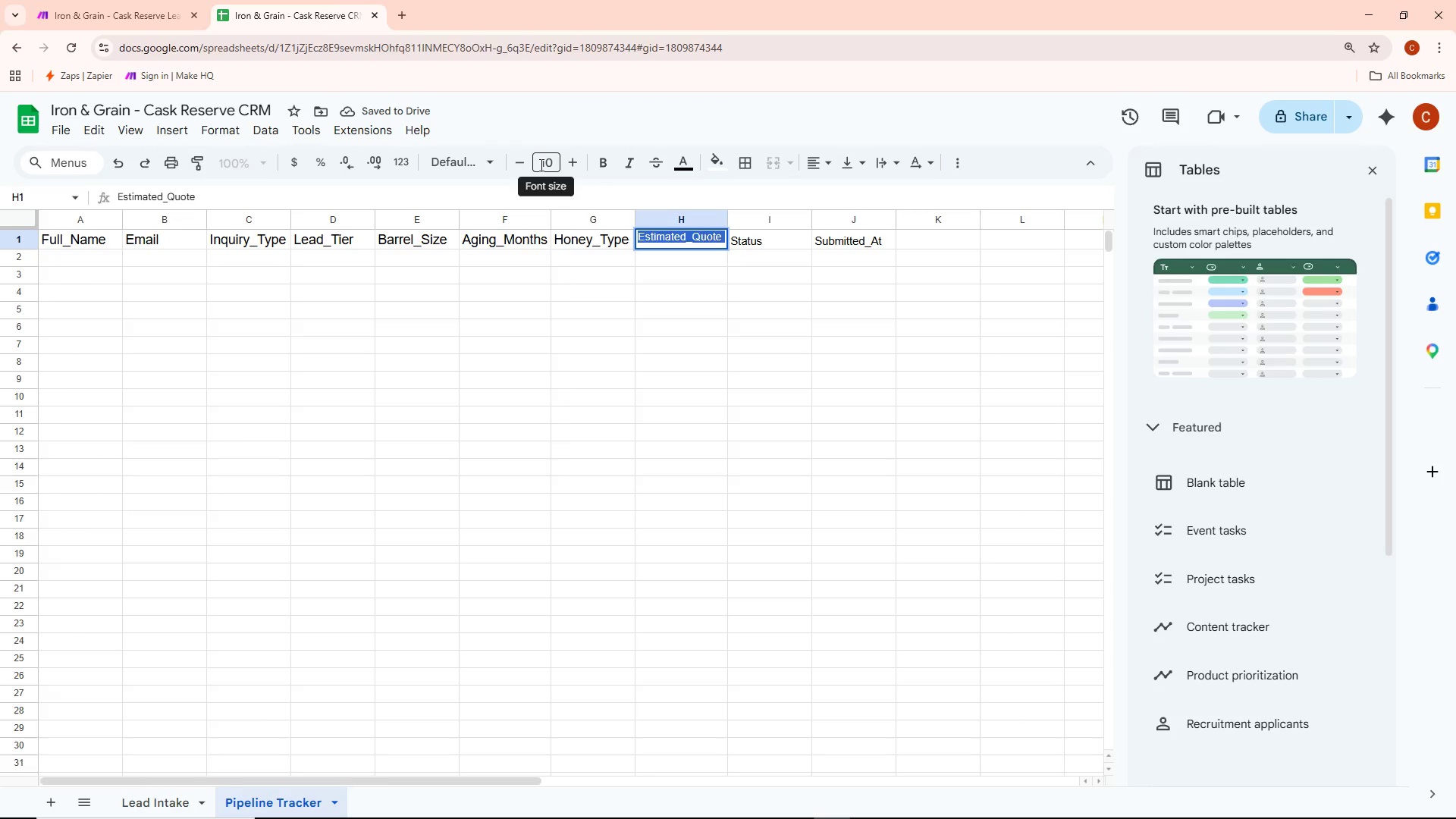 
left_click([554, 353])
 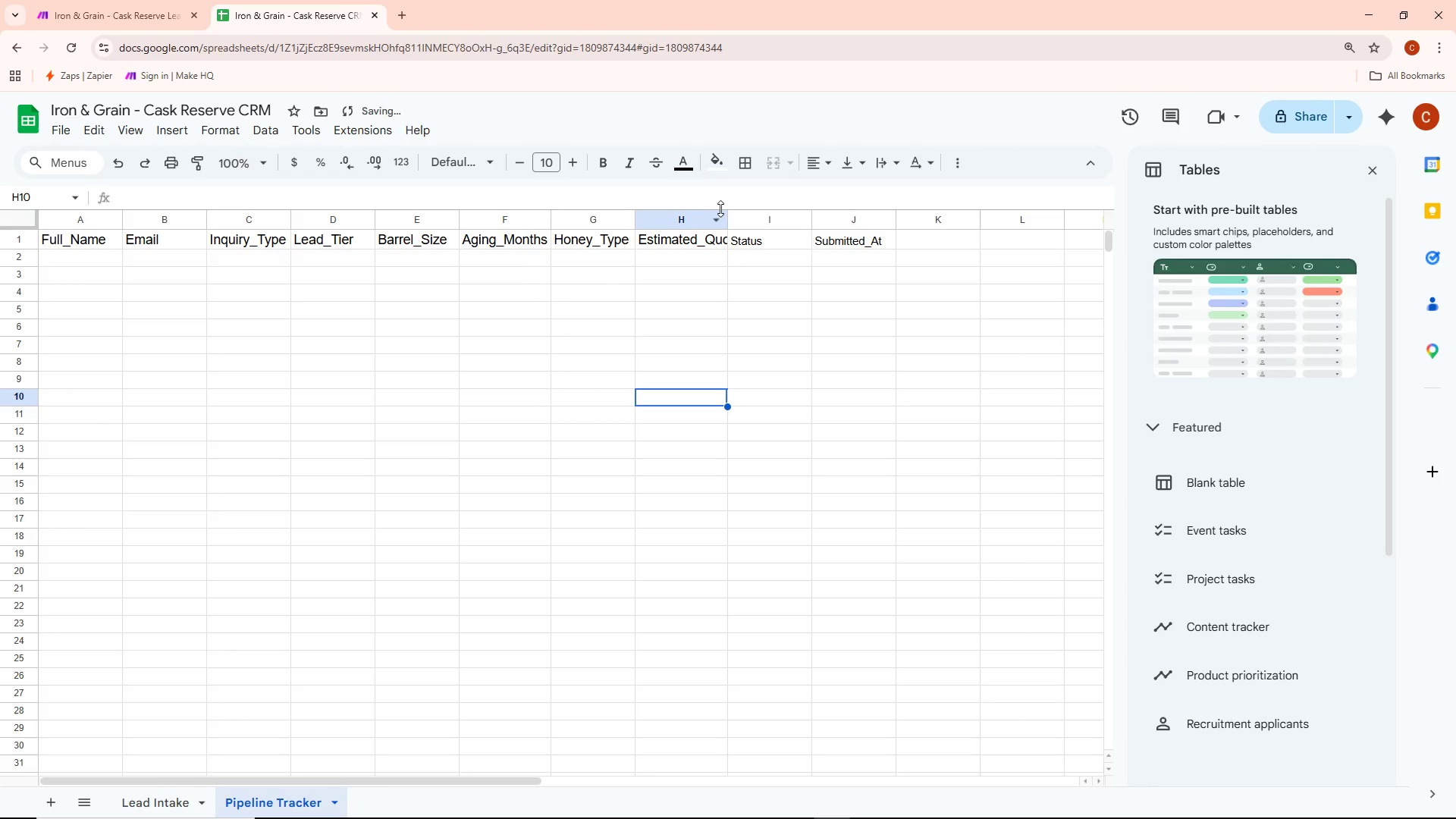 
 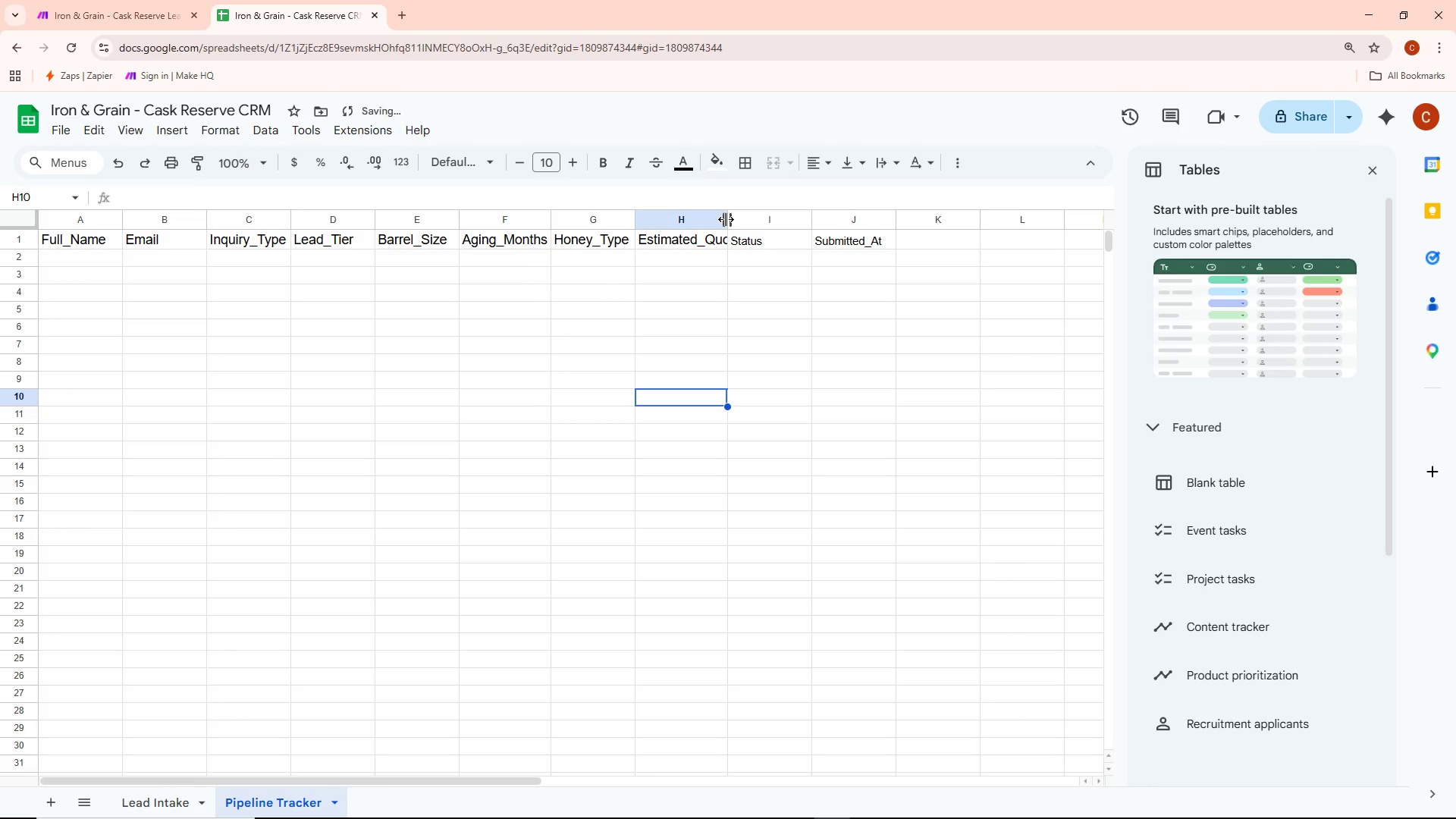 
double_click([726, 219])
 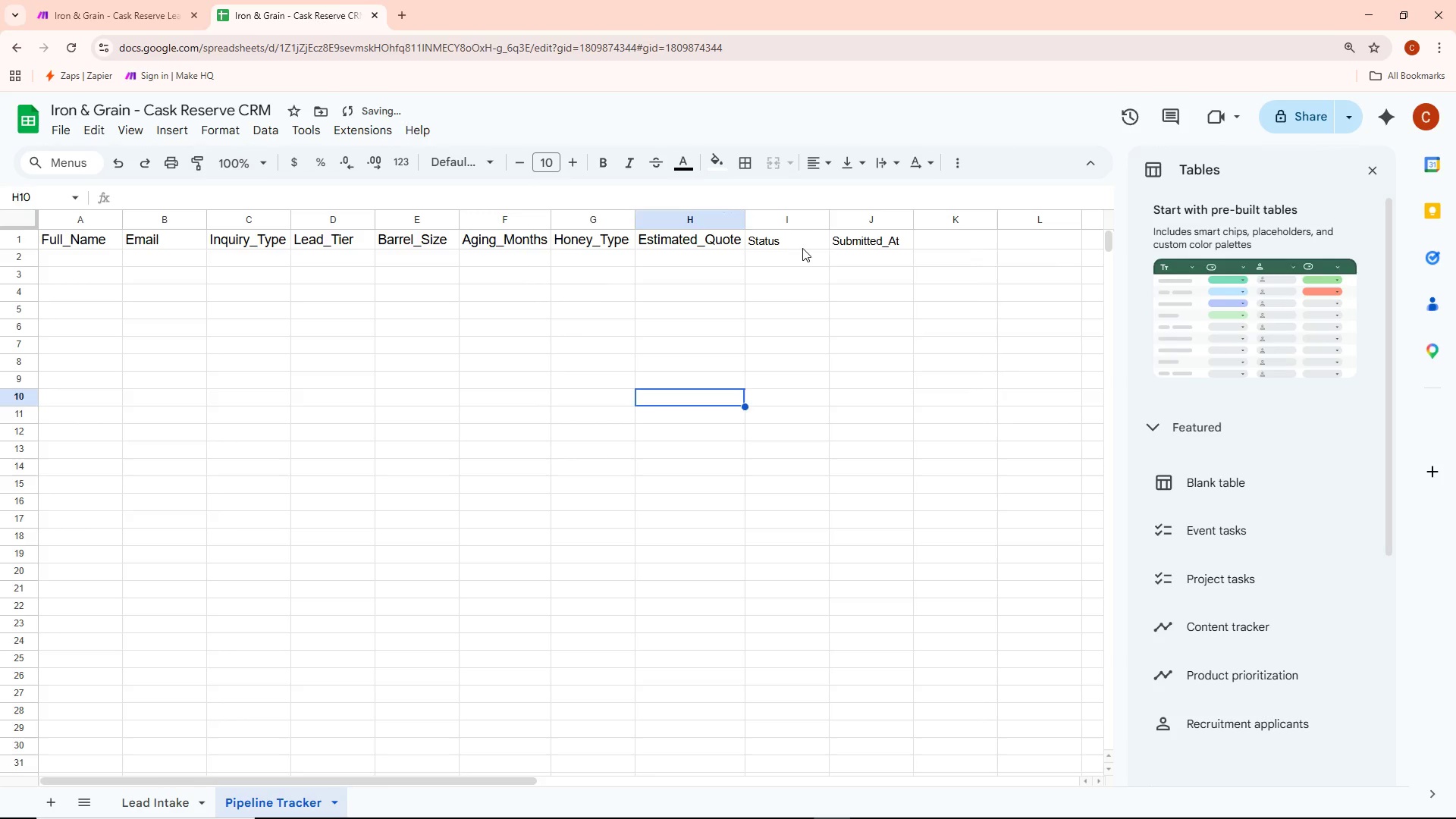 
double_click([802, 244])
 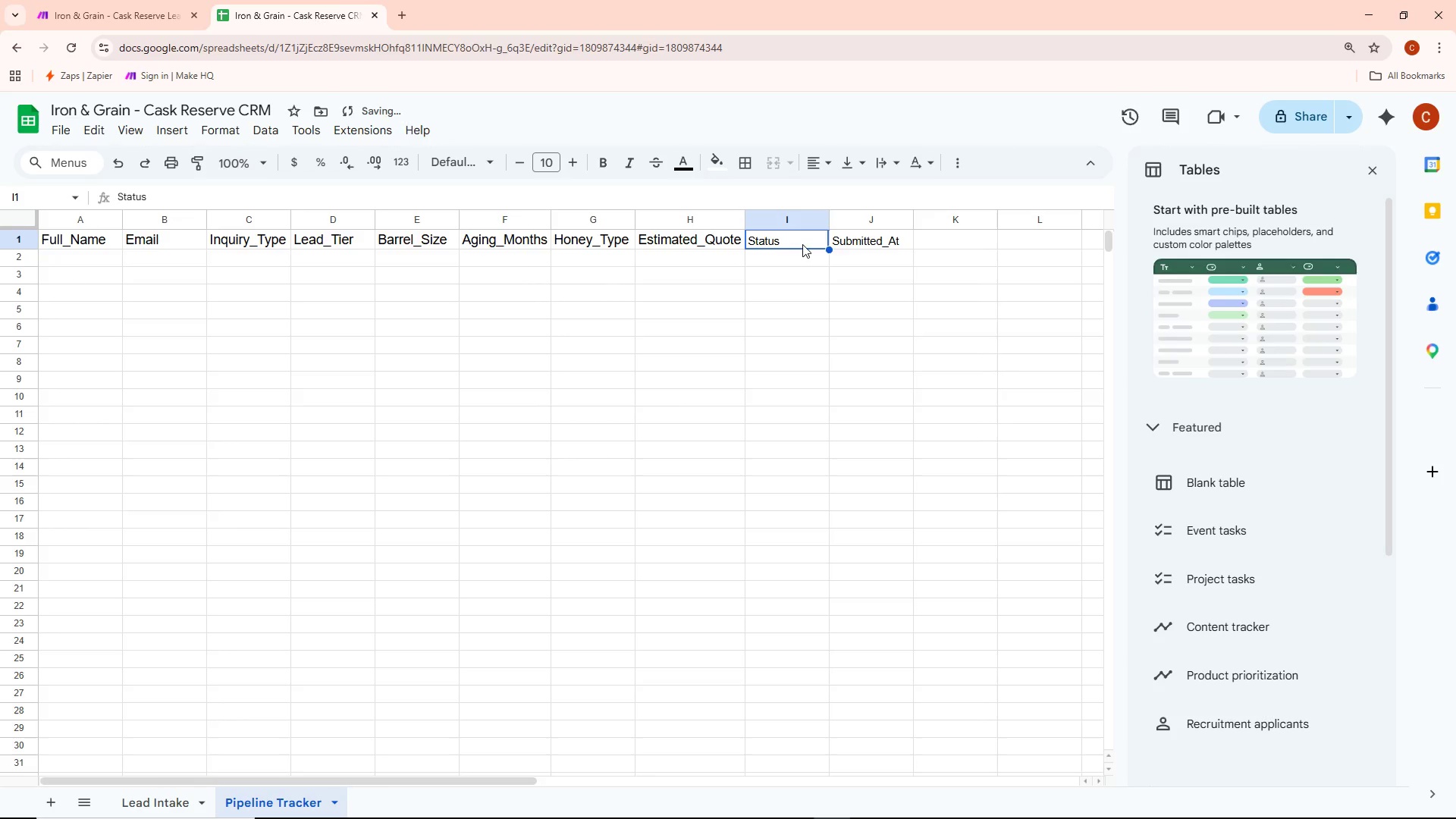 
triple_click([802, 244])
 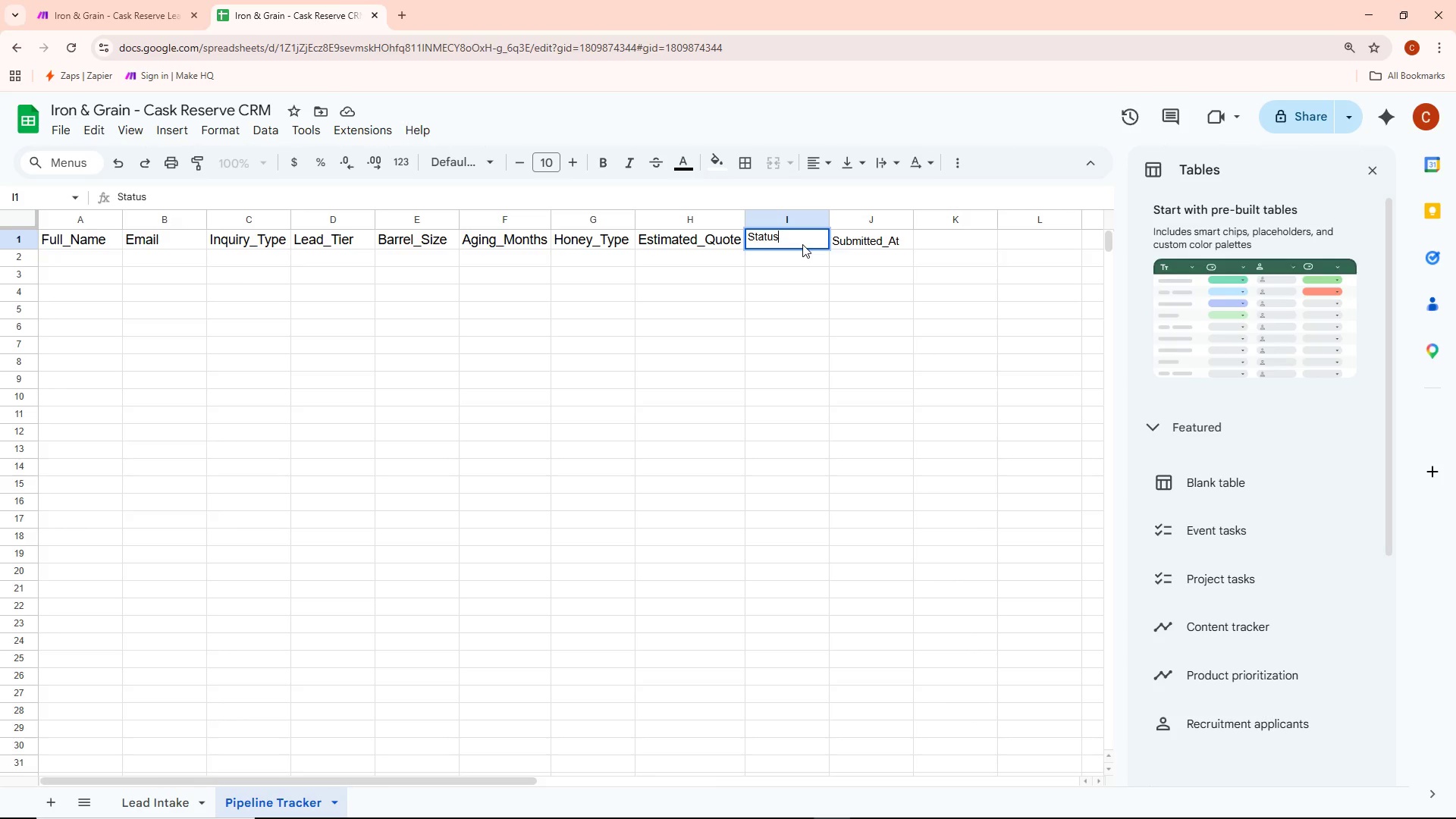 
wait(15.89)
 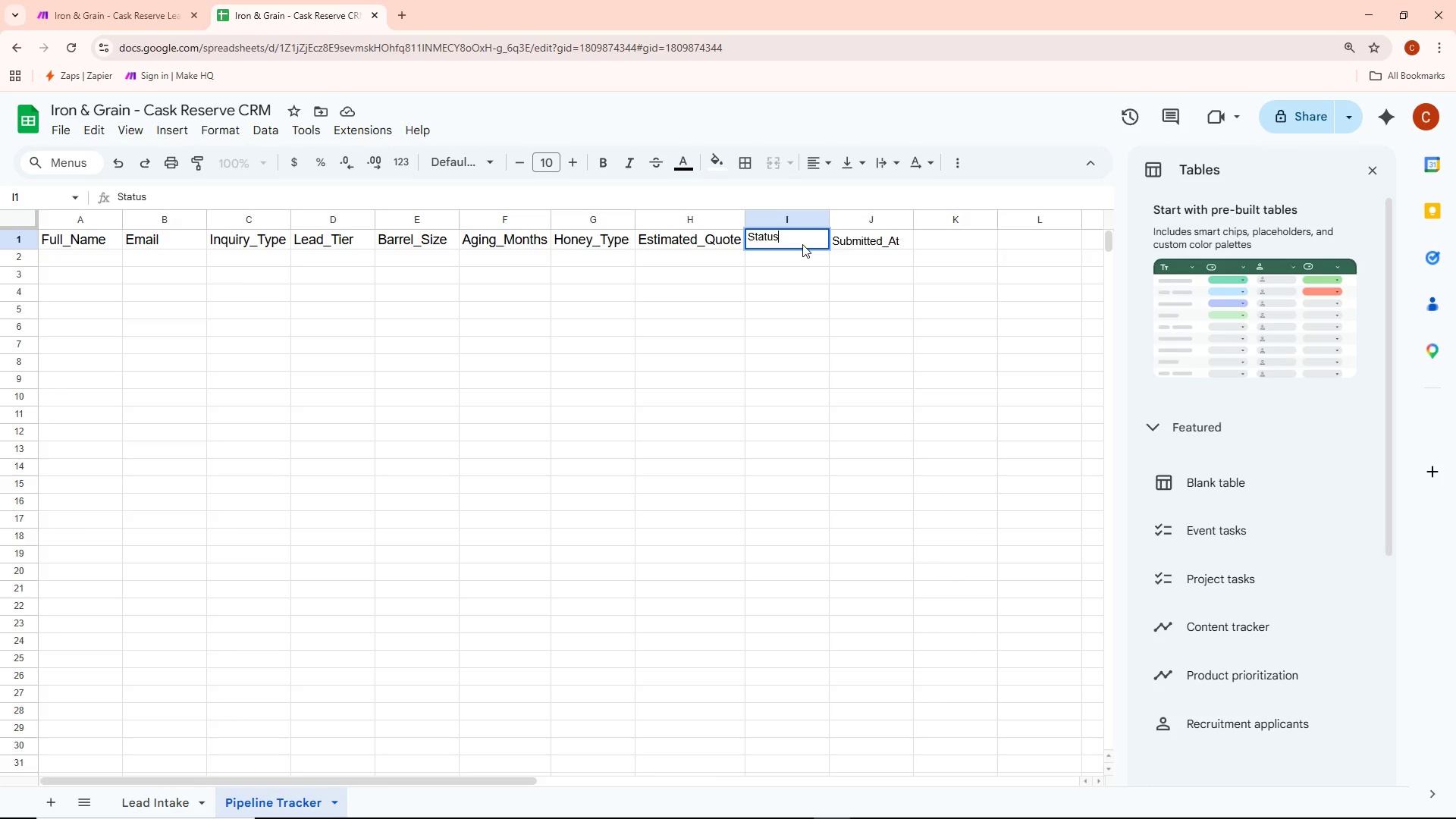 
key(Control+ControlLeft)
 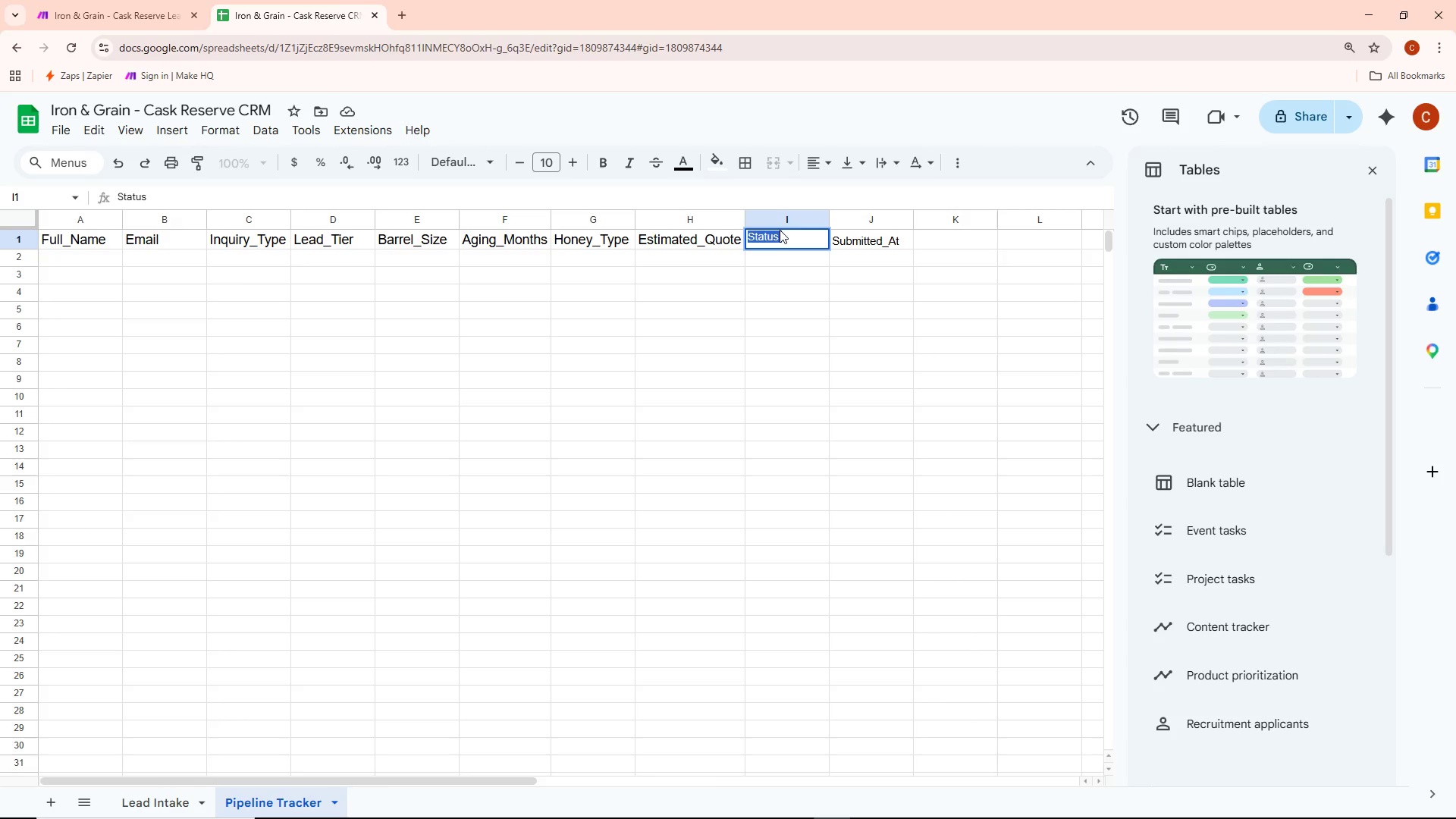 
key(Control+A)
 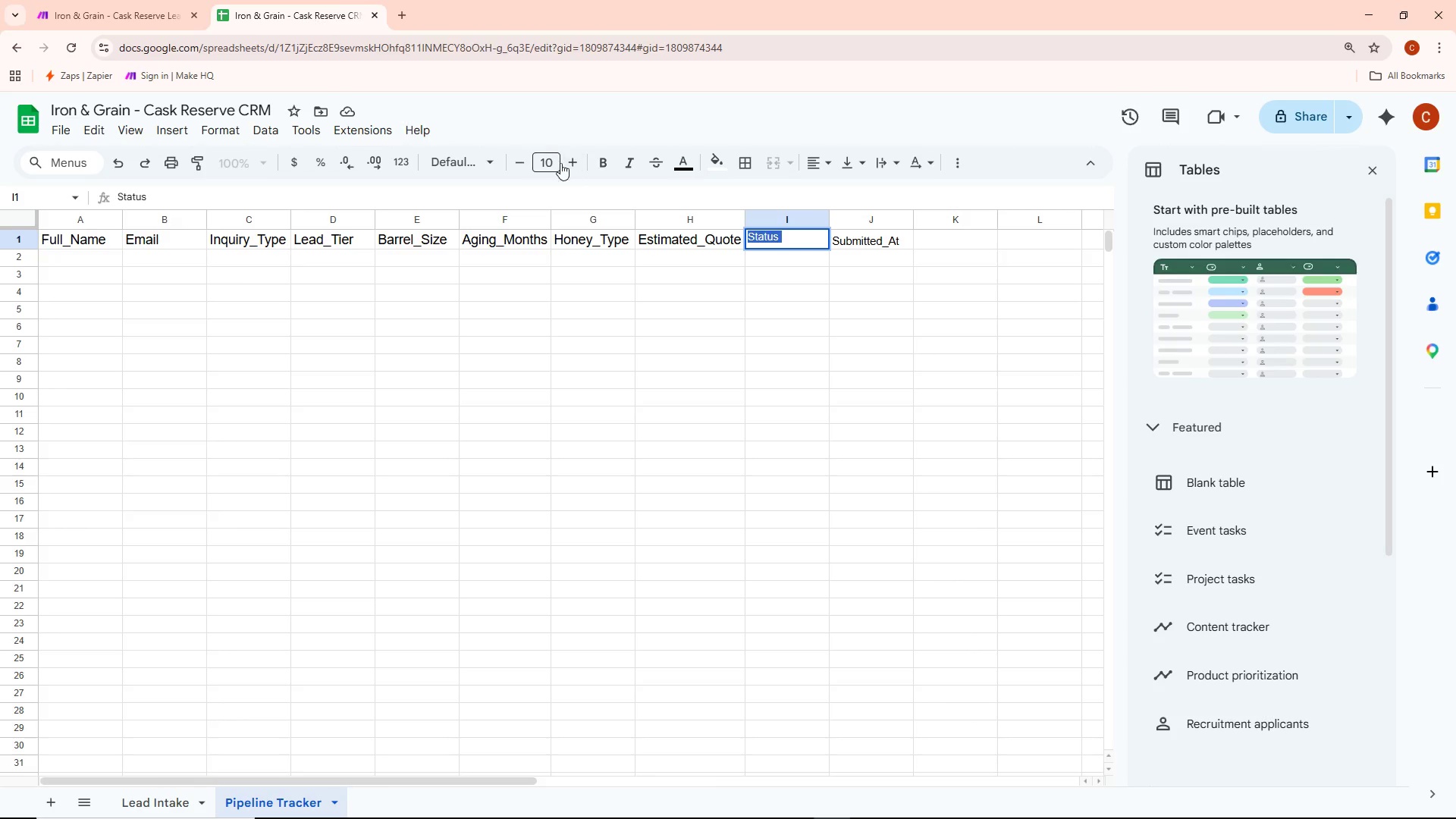 
left_click([557, 159])
 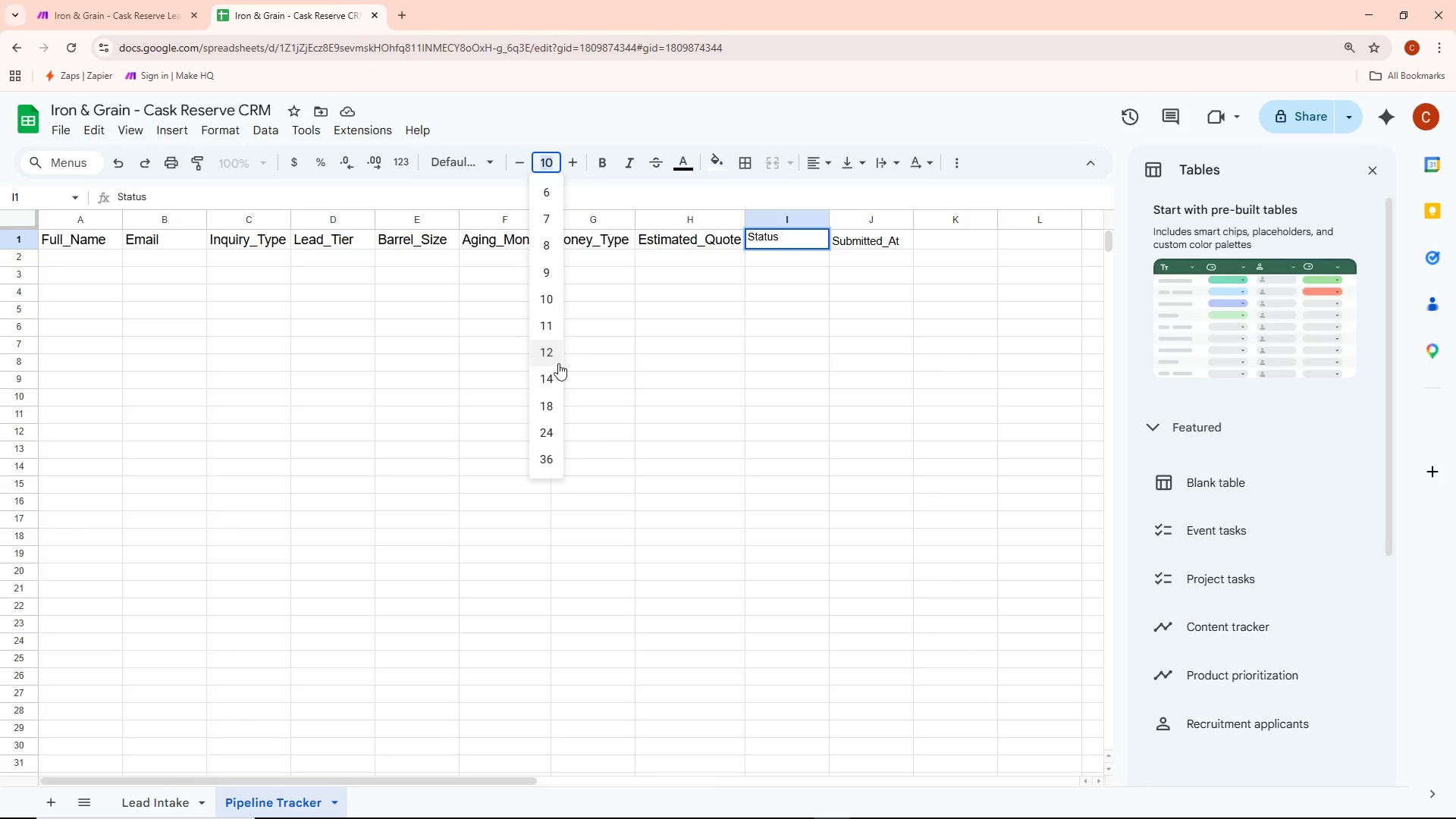 
left_click([554, 353])
 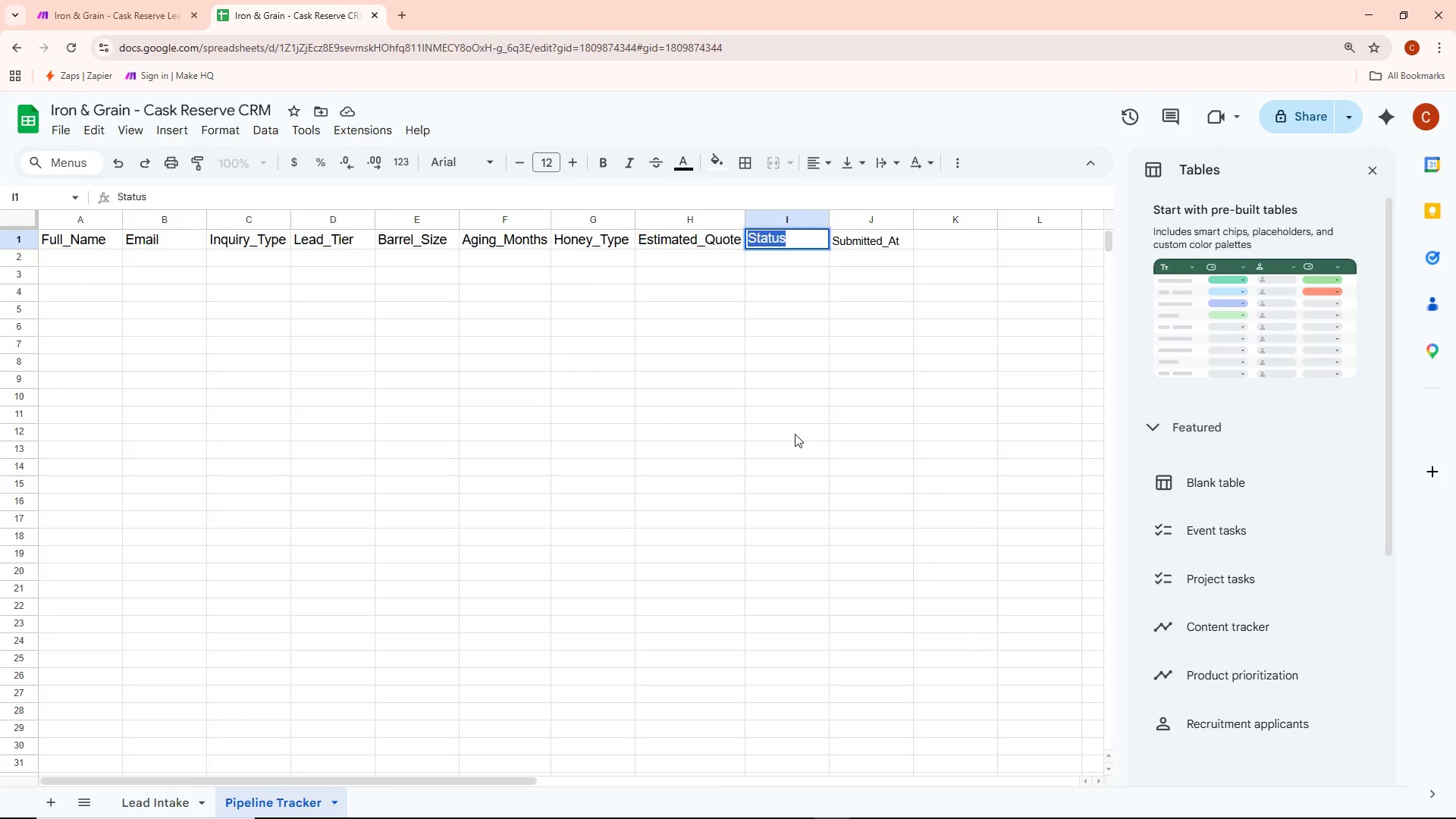 
double_click([857, 240])
 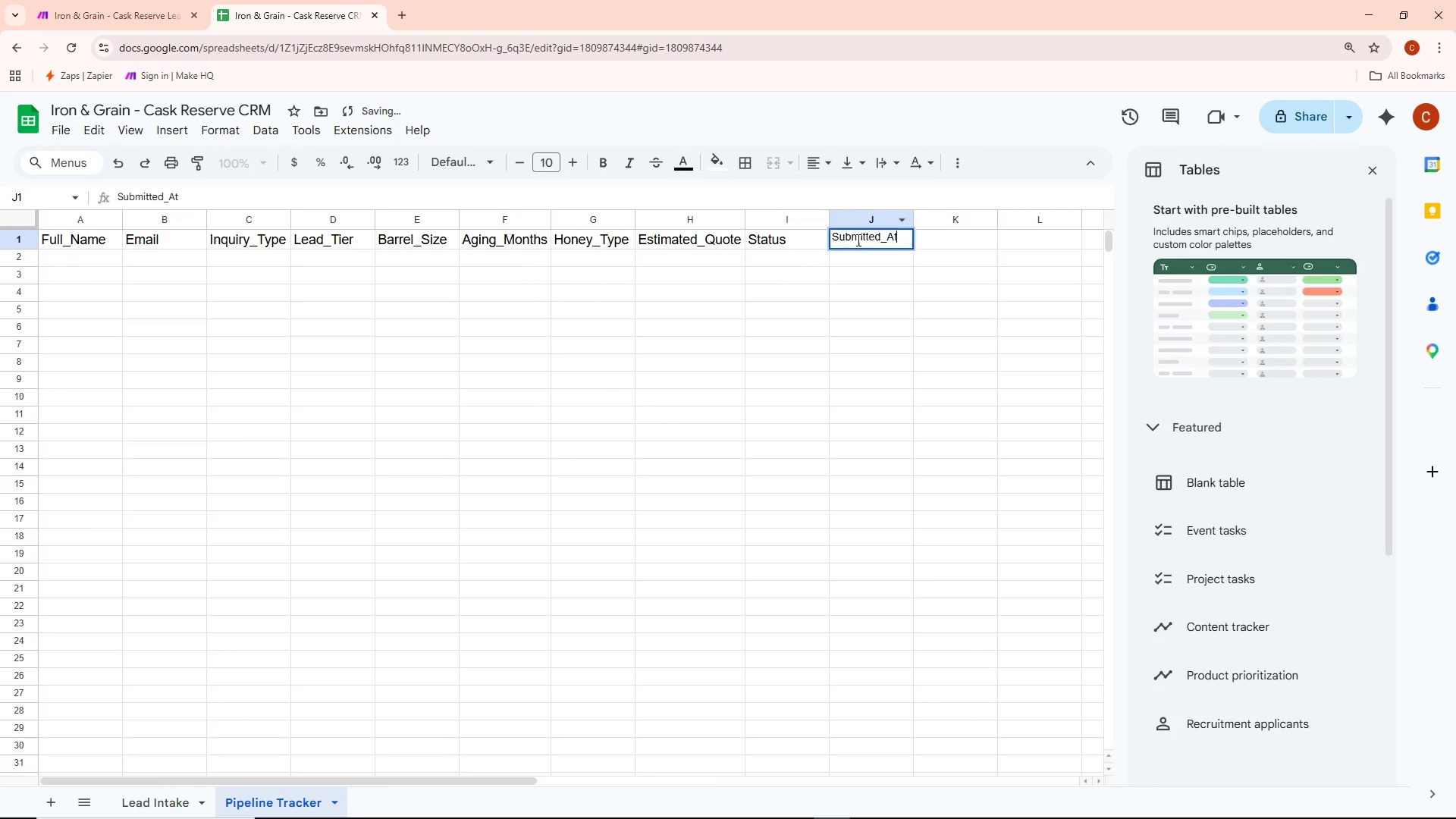 
key(Control+ControlLeft)
 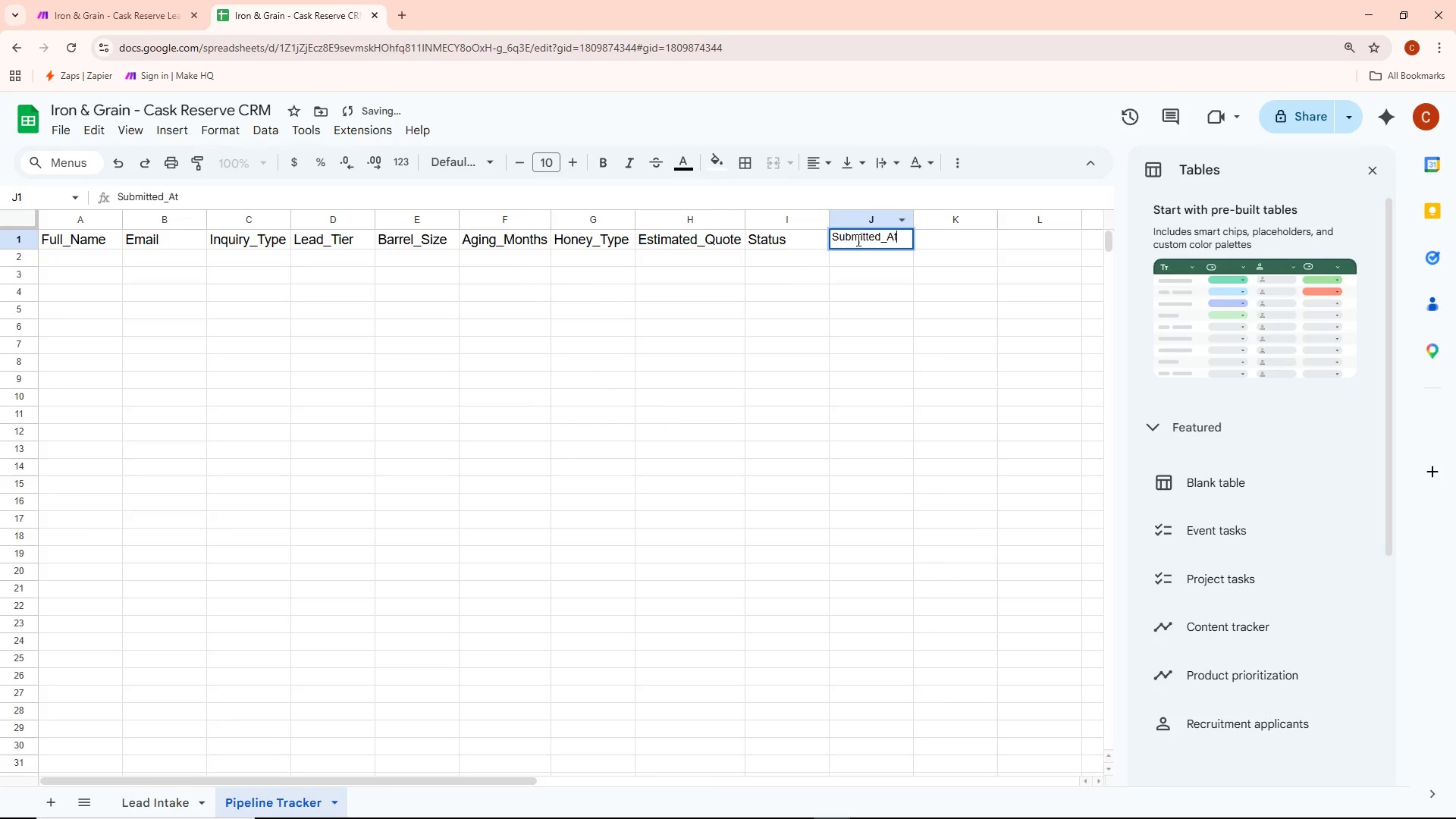 
key(Control+A)
 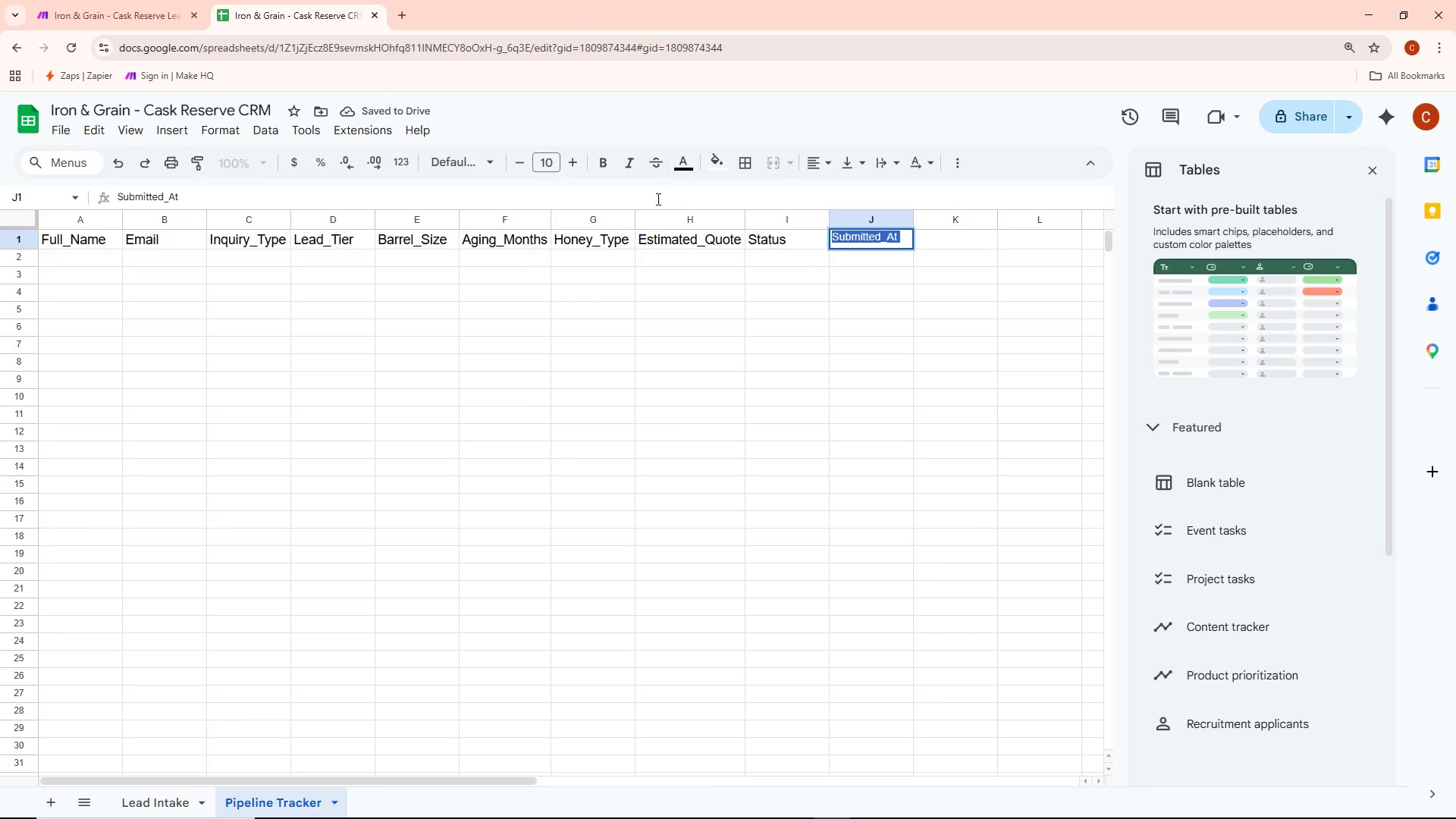 
left_click([554, 173])
 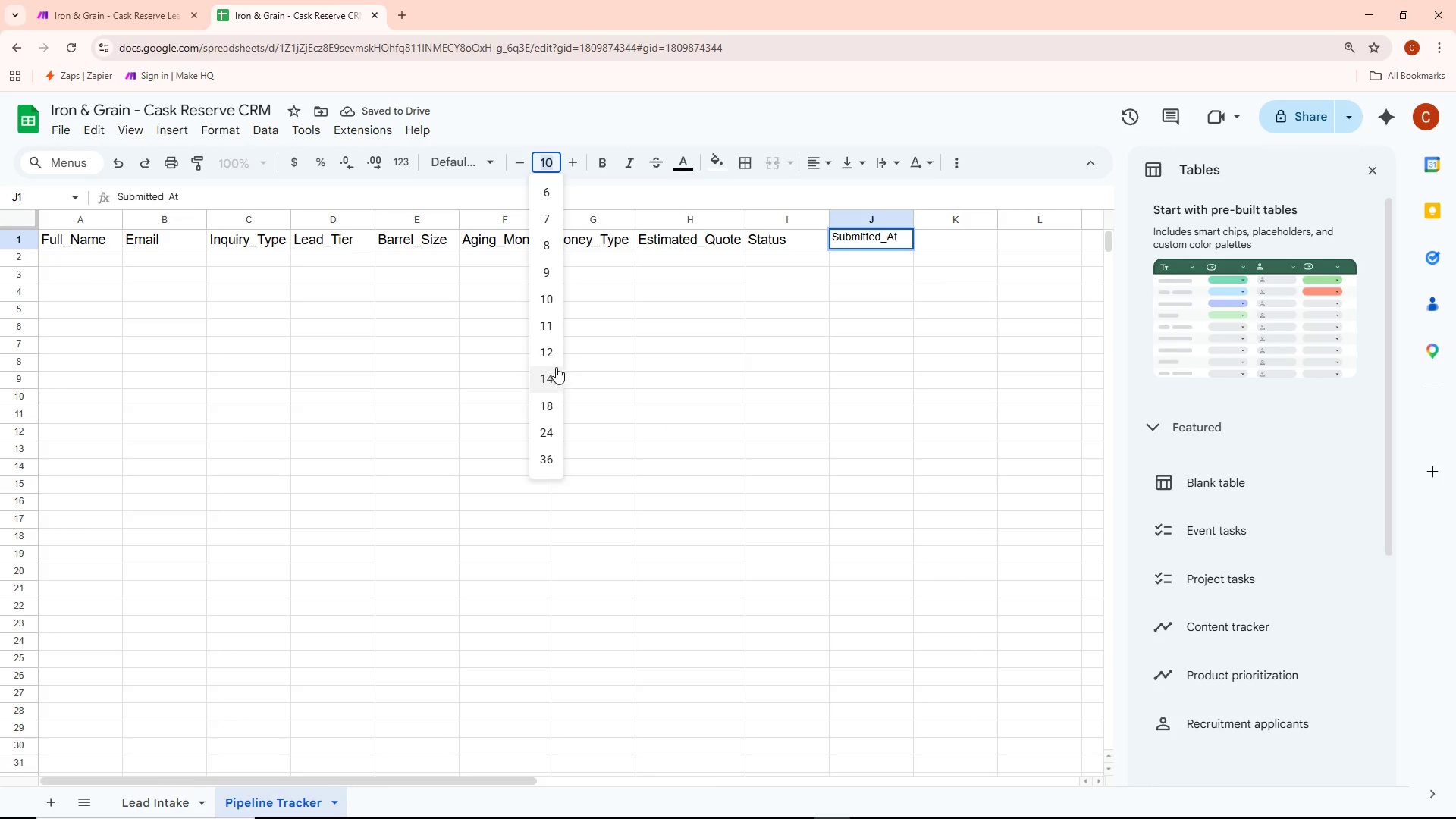 
left_click([549, 347])
 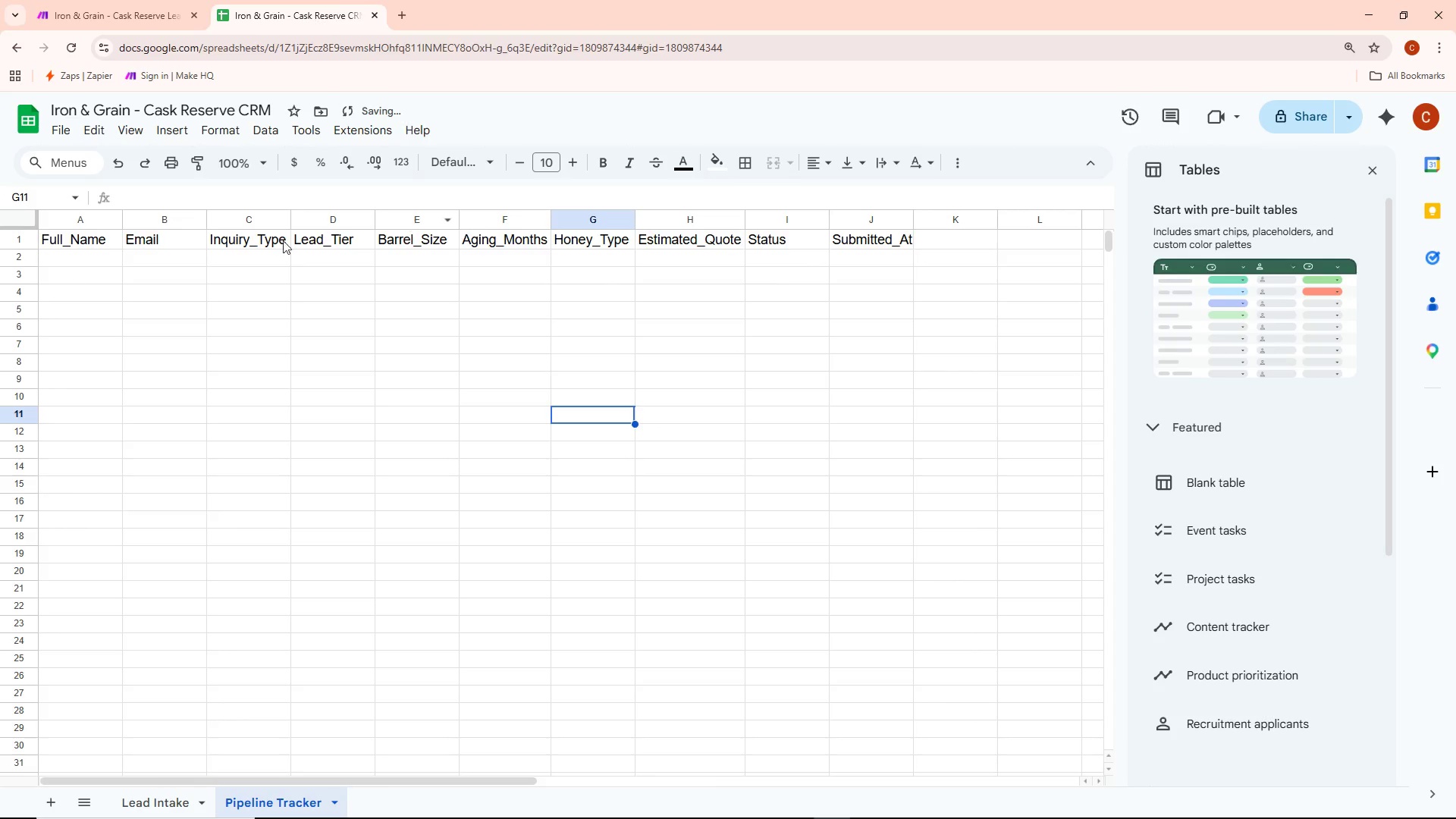 
left_click([273, 369])
 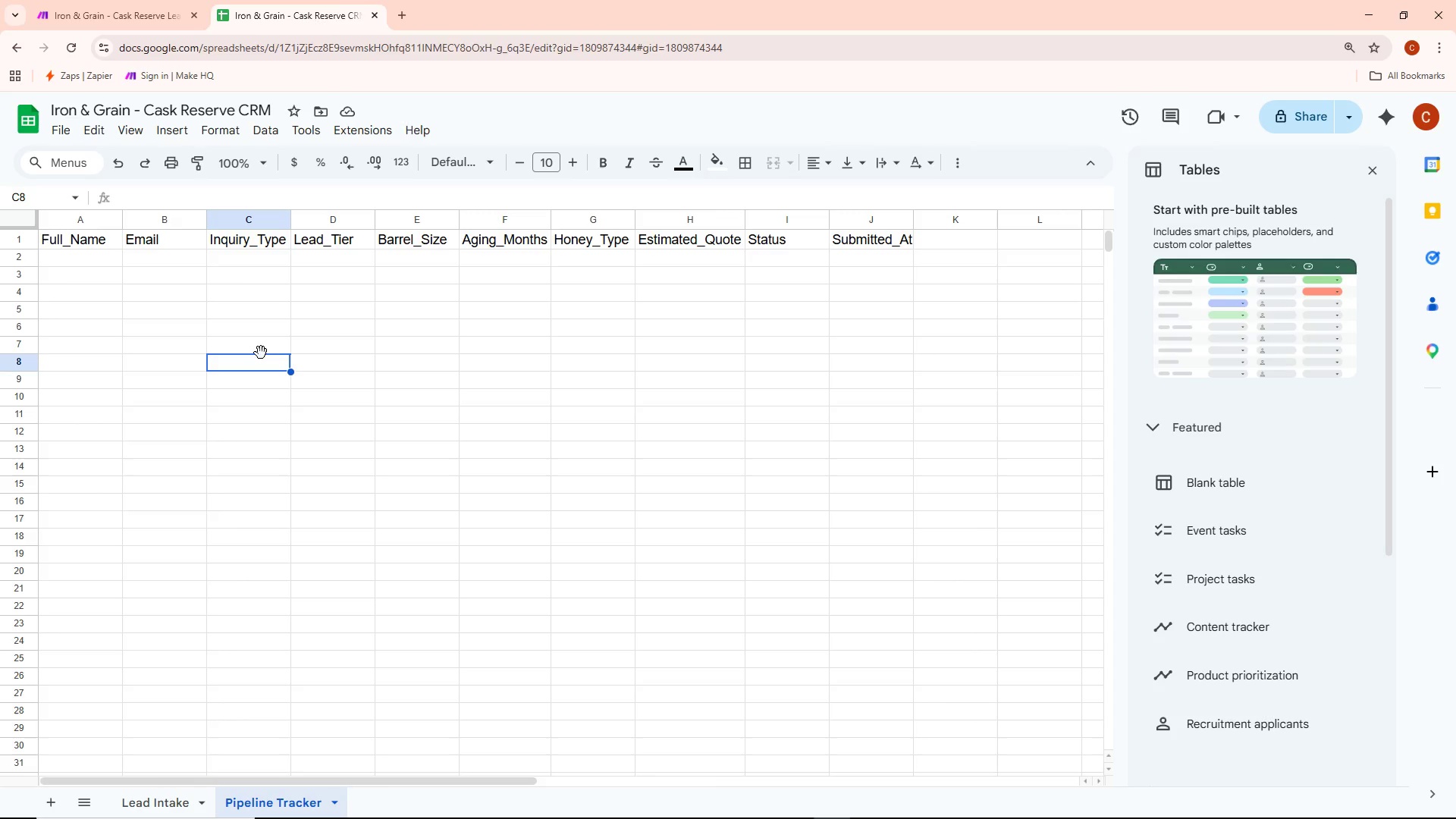 
wait(8.22)
 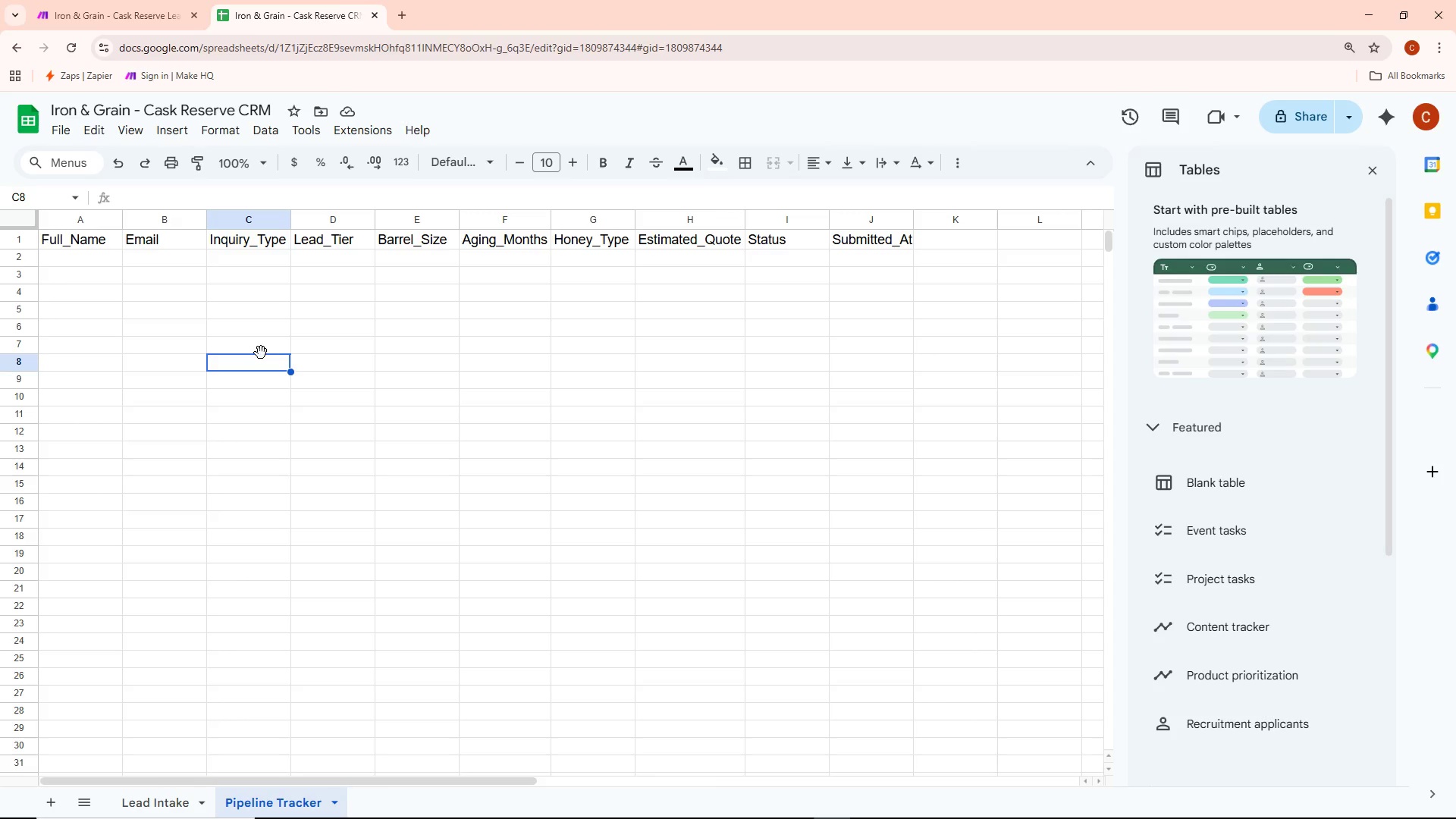 
left_click([168, 250])
 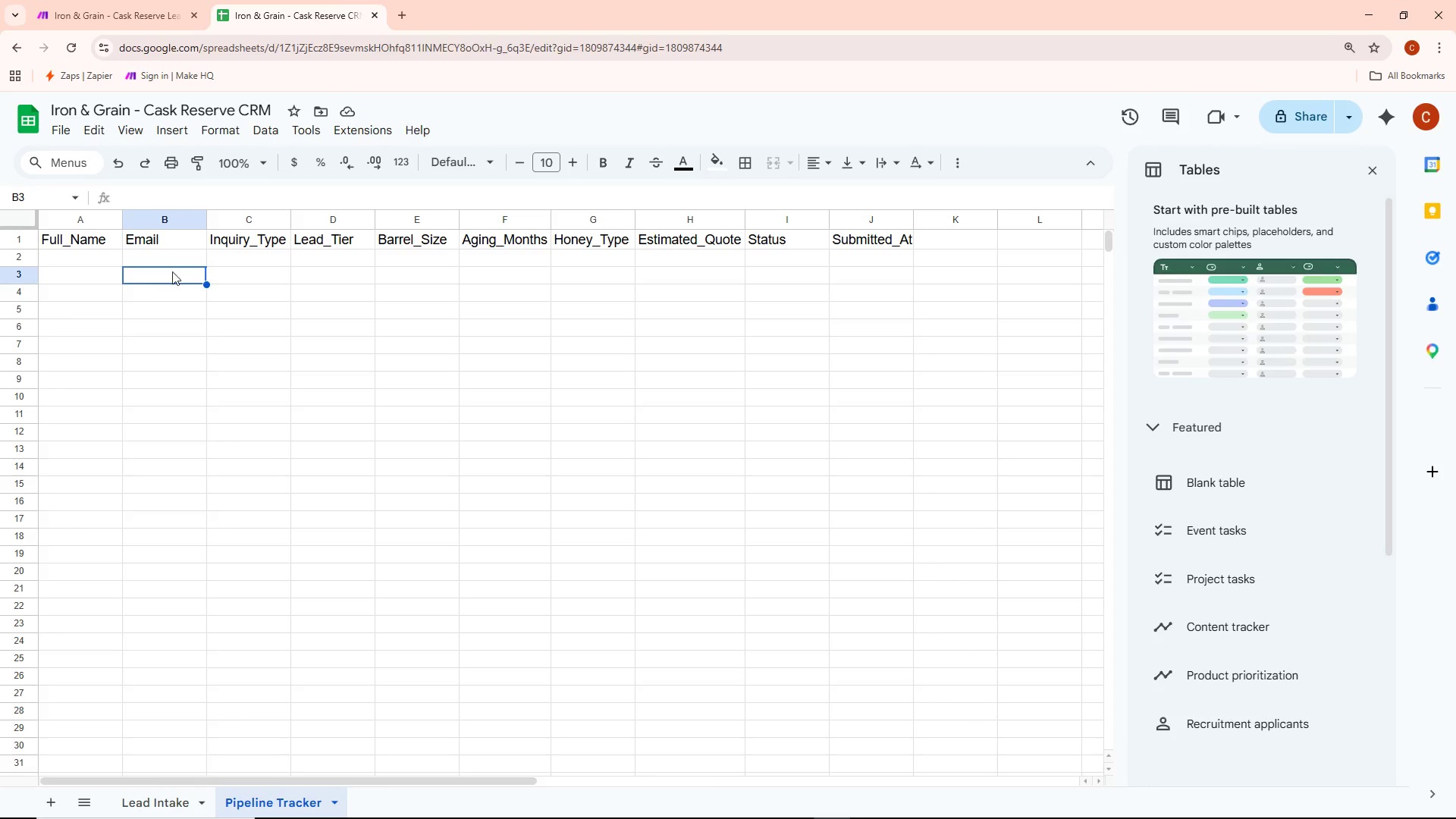 
double_click([175, 242])
 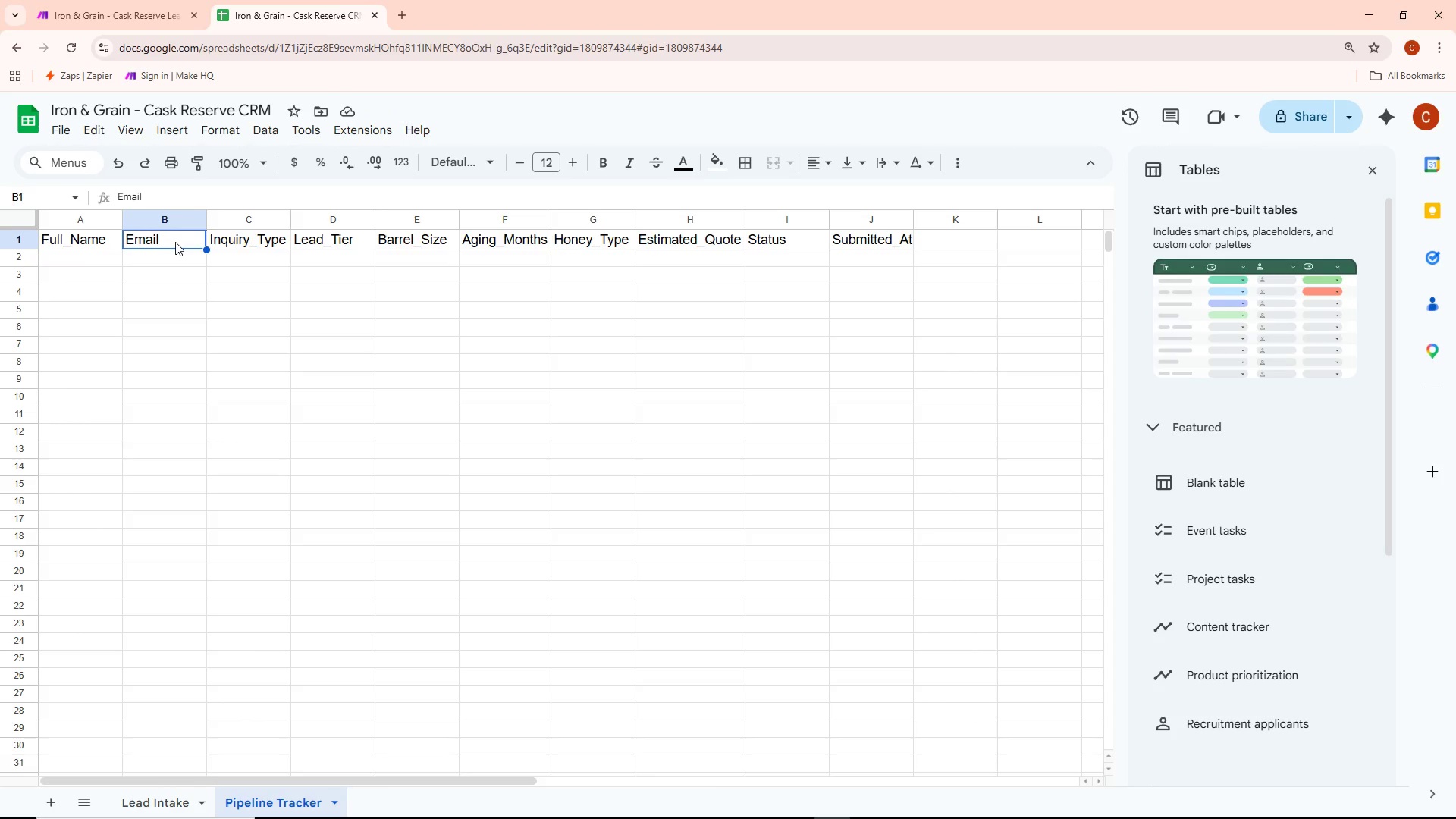 
left_click([236, 233])
 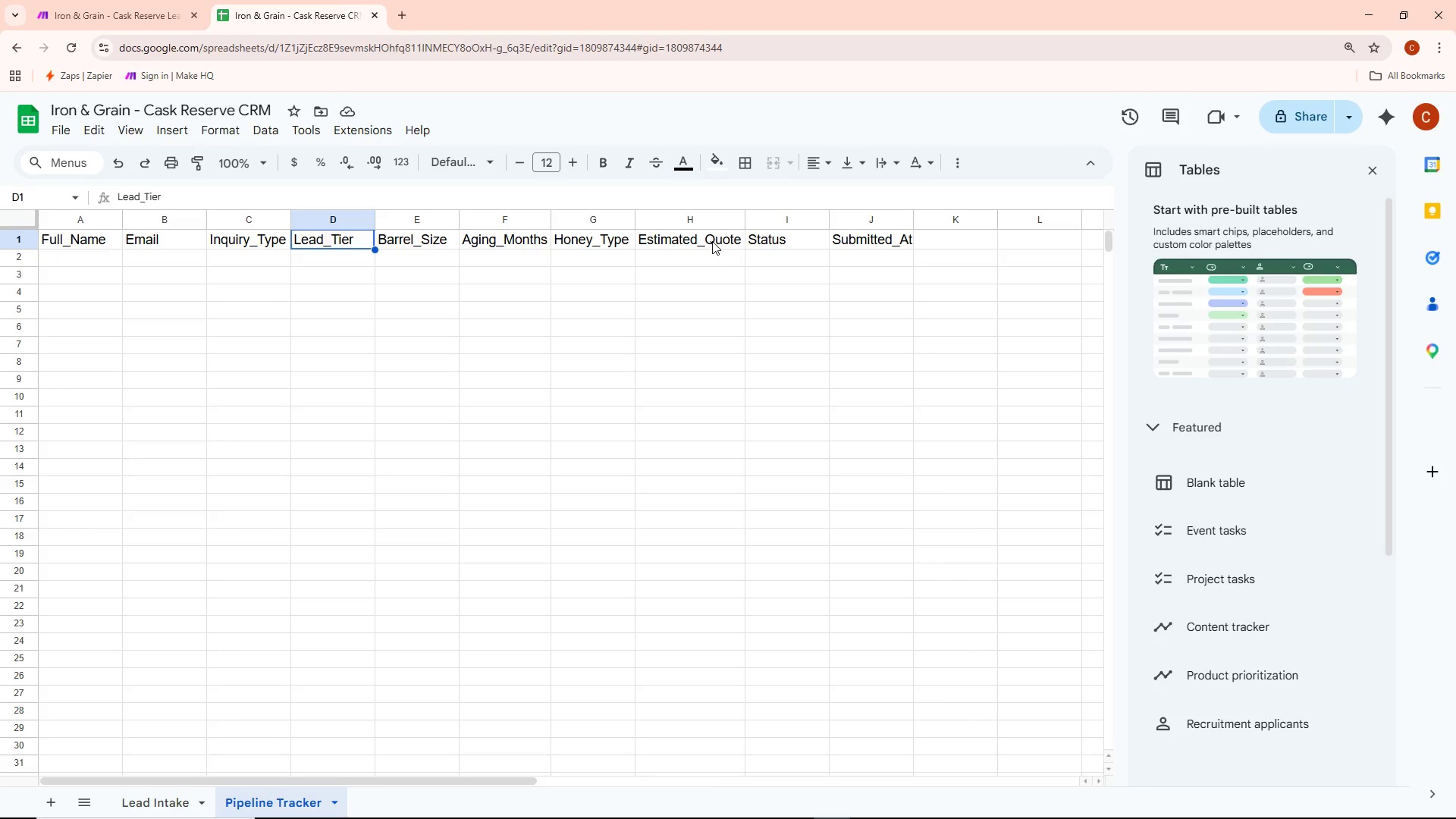 
wait(27.14)
 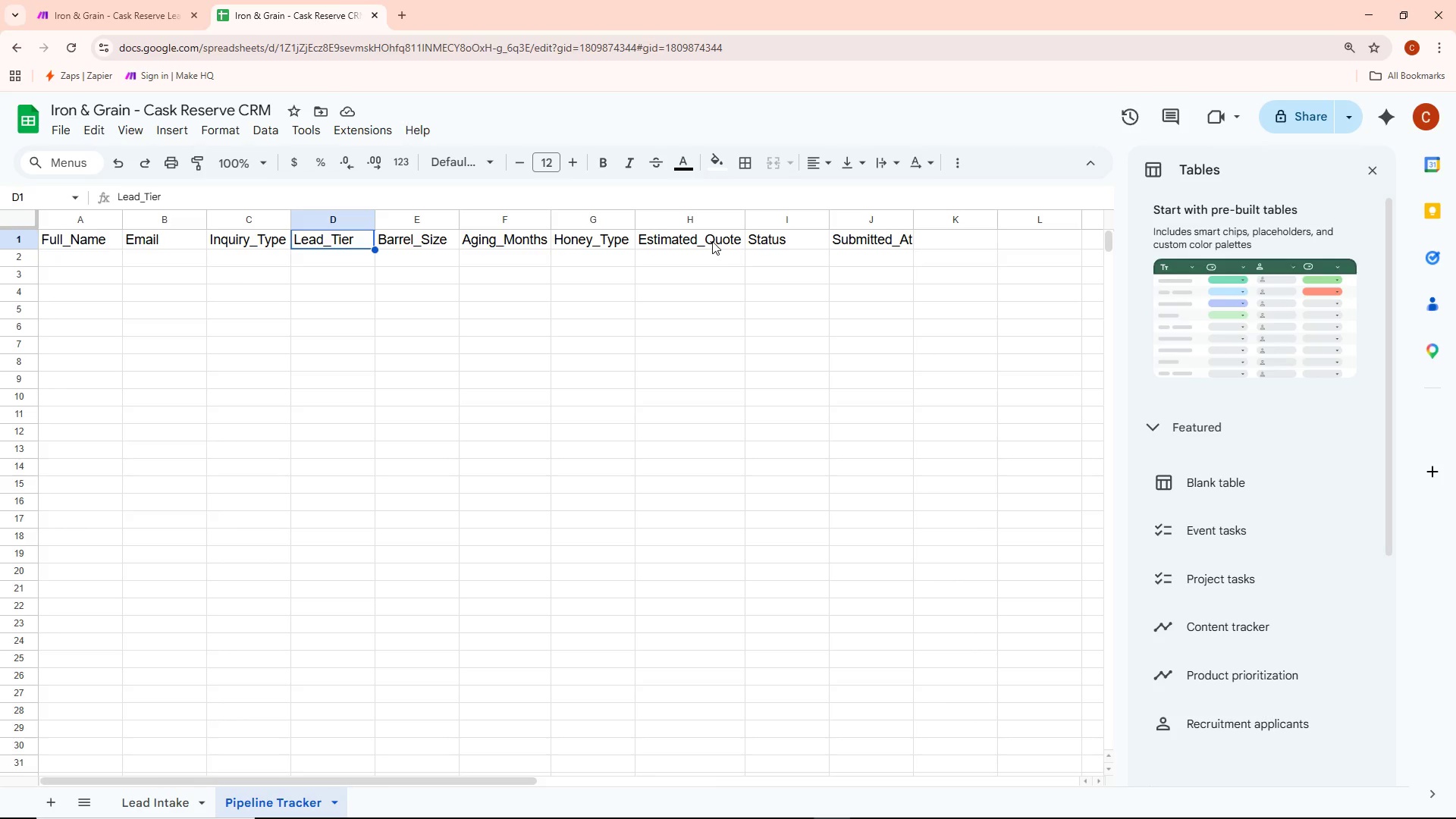 
left_click([173, 0])
 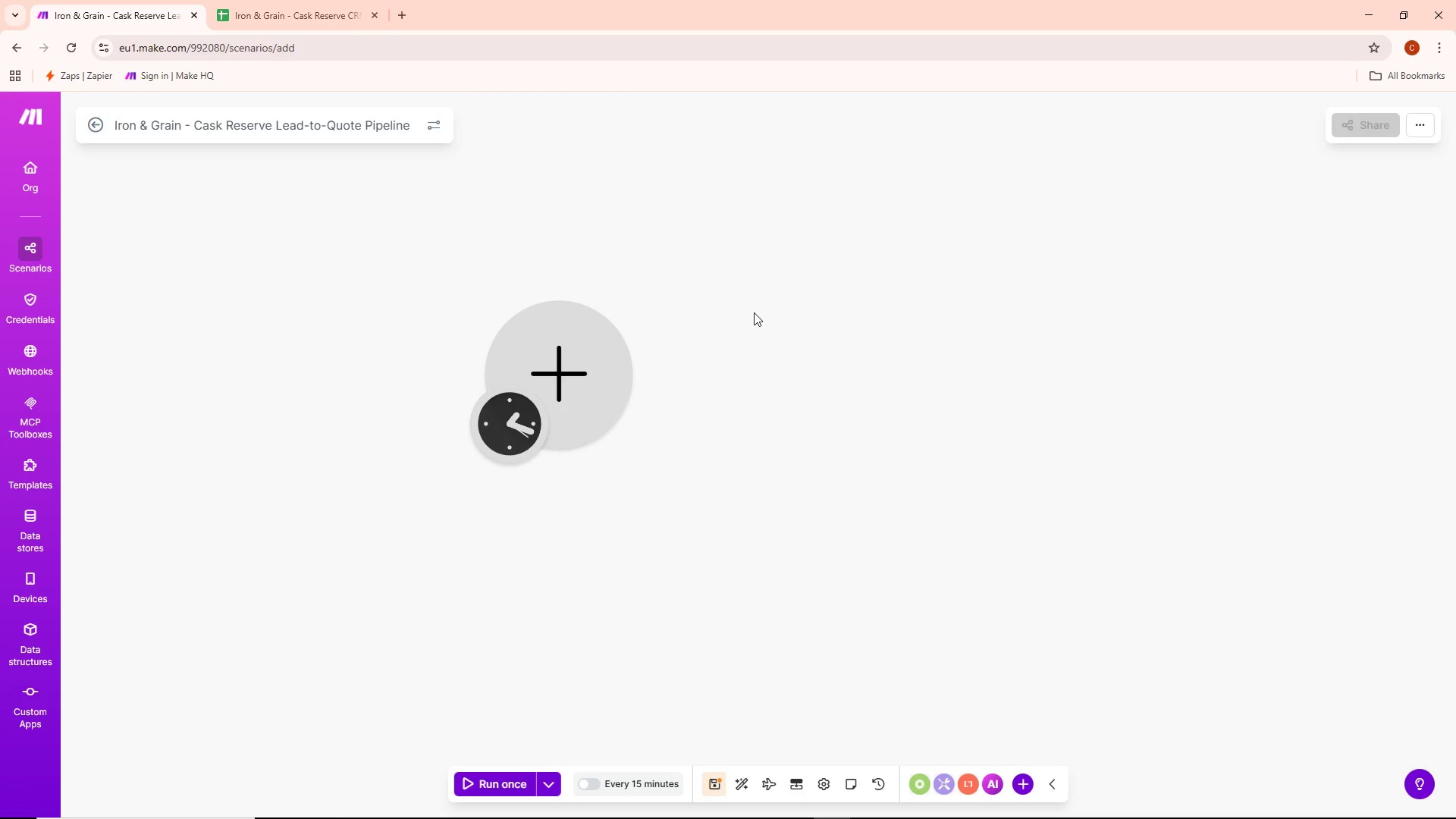 
key(Alt+AltLeft)
 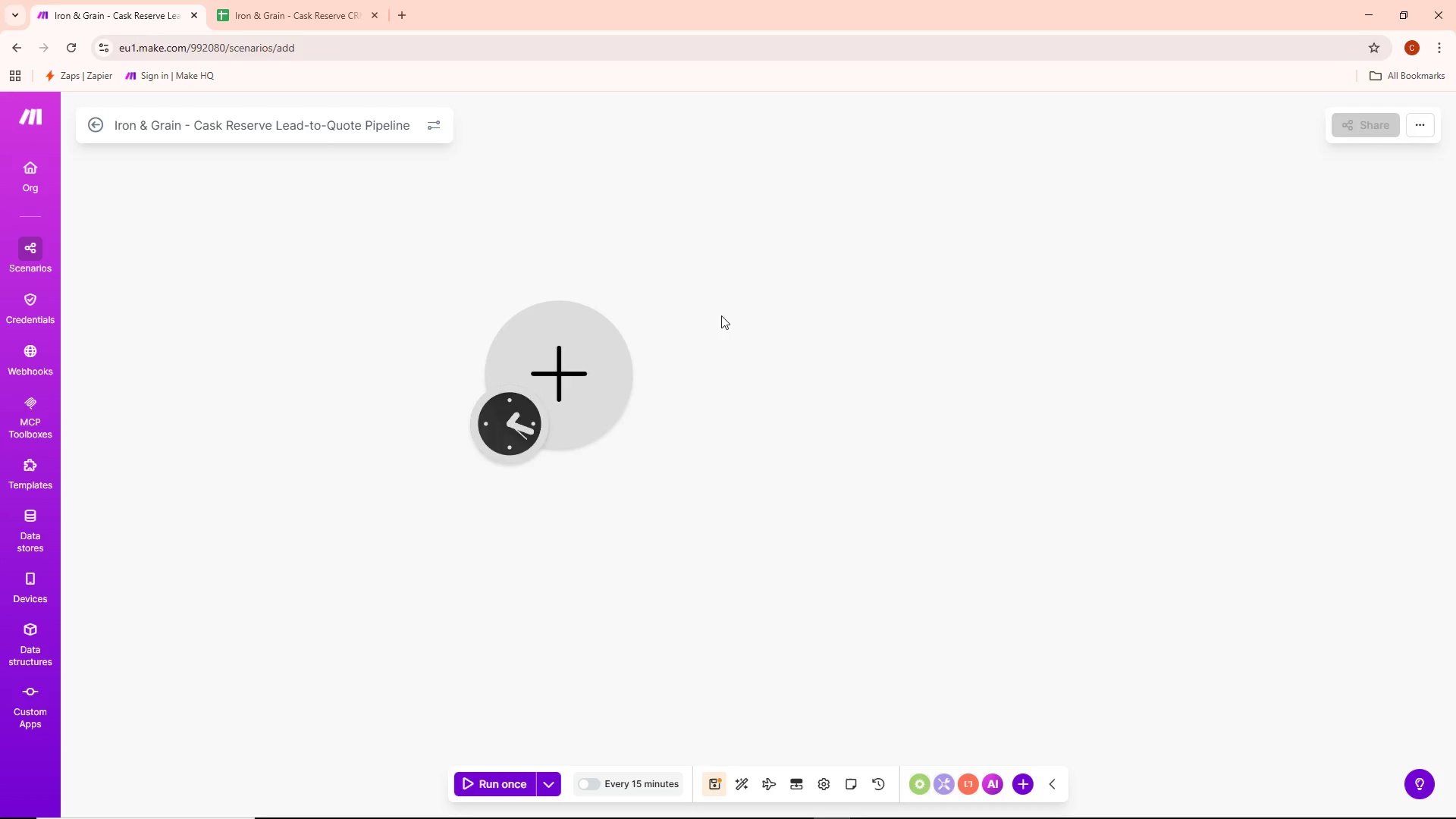 
key(Alt+Tab)